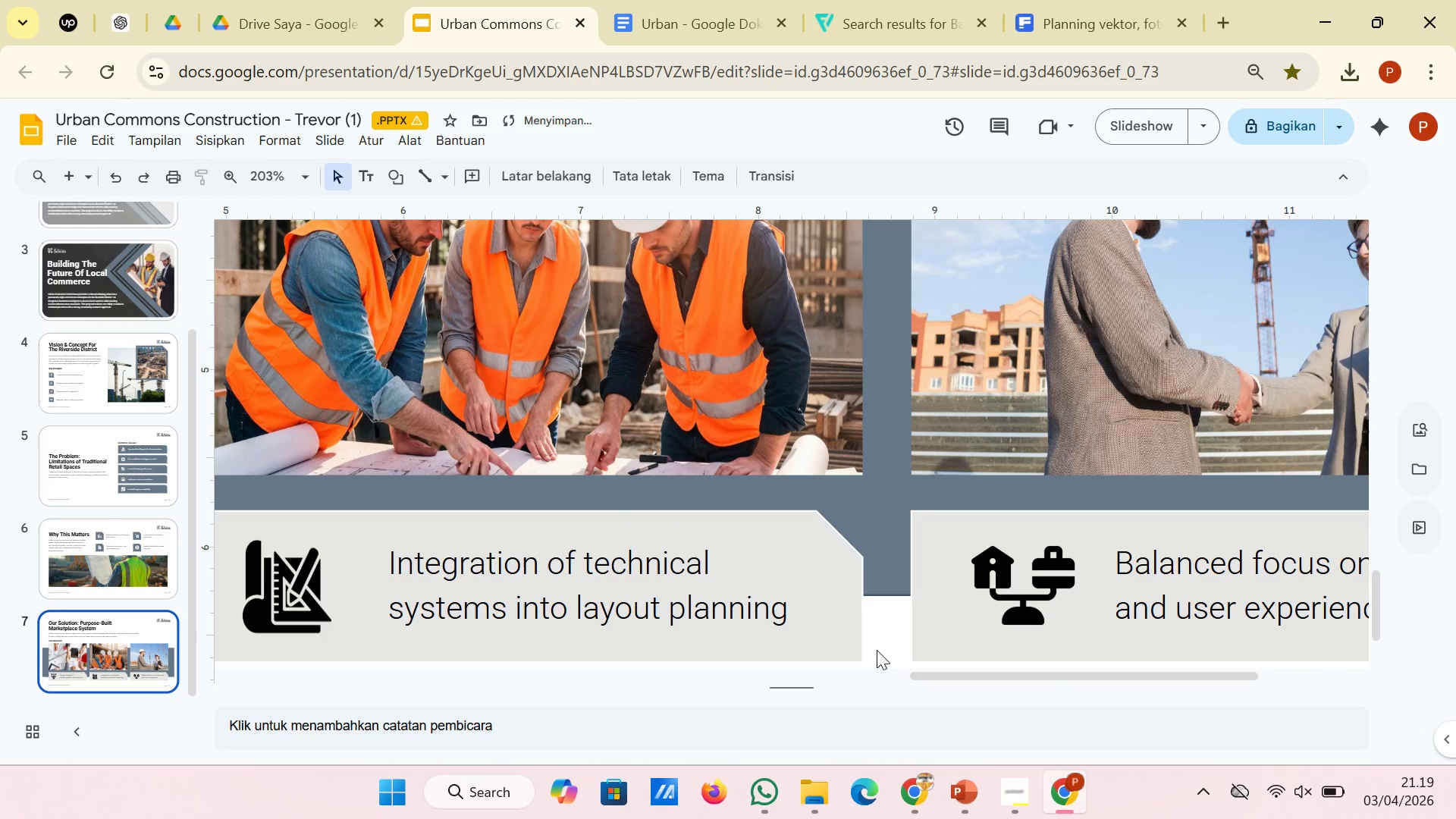 
wait(5.91)
 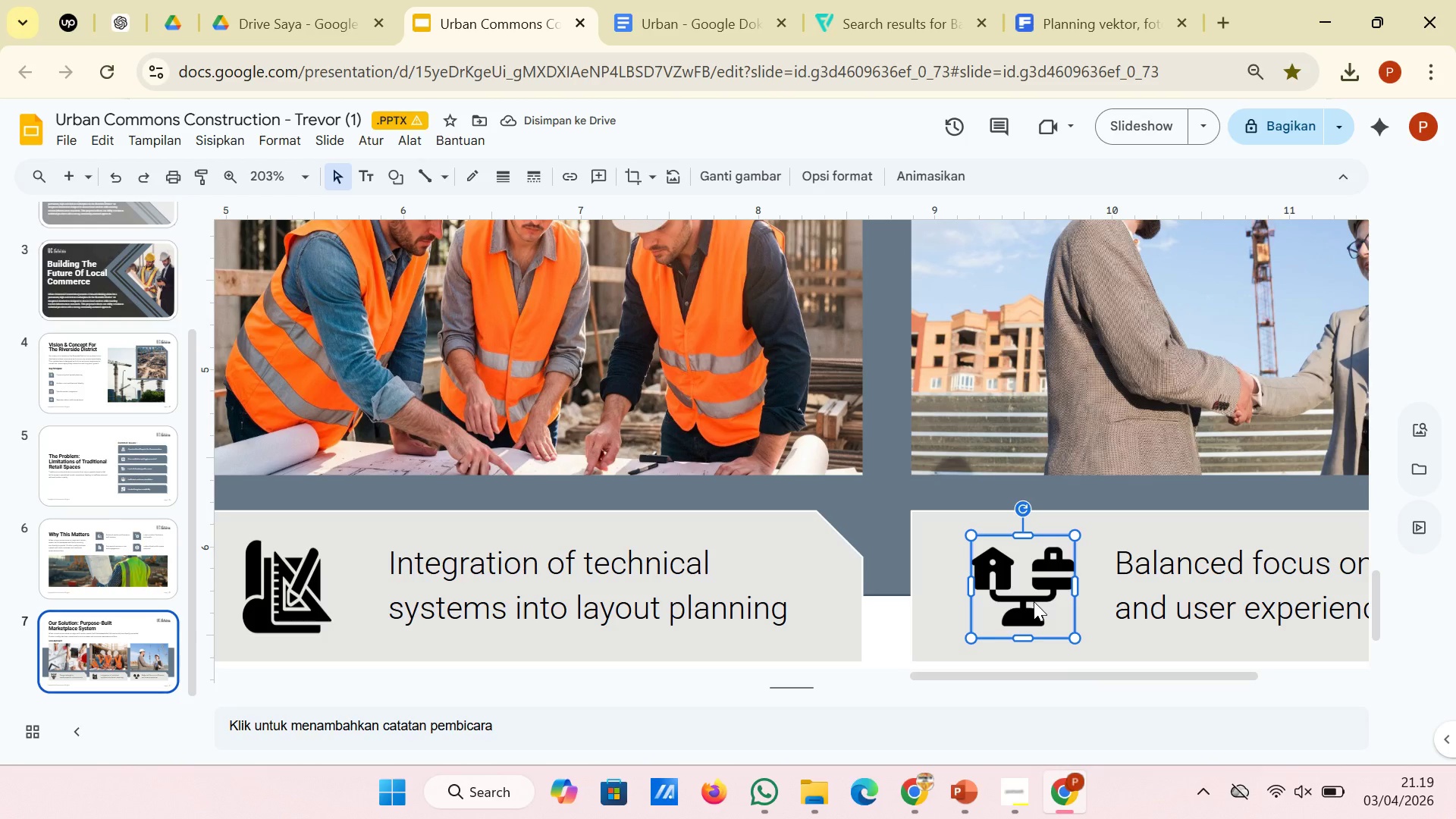 
left_click([893, 576])
 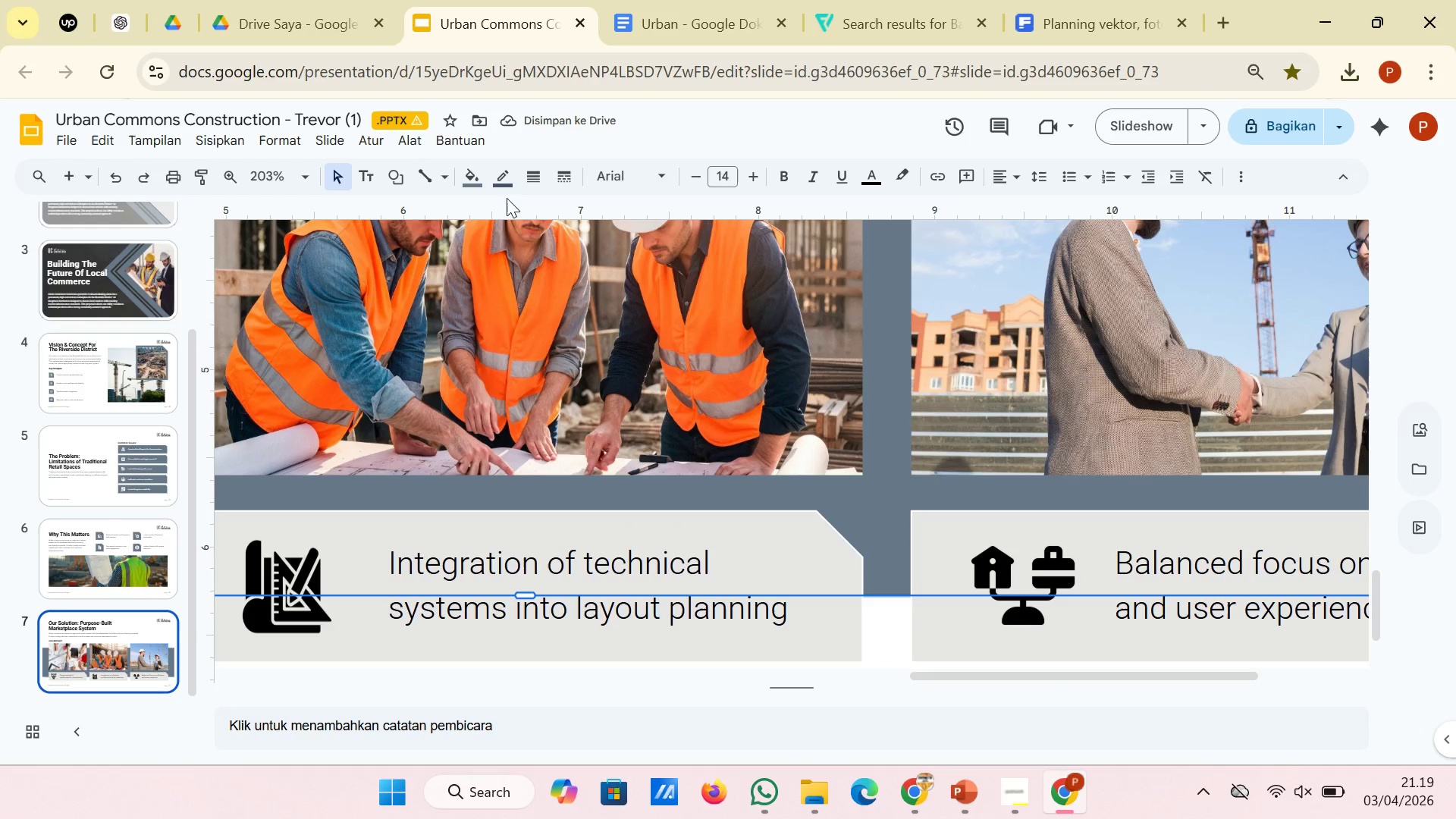 
left_click([501, 175])
 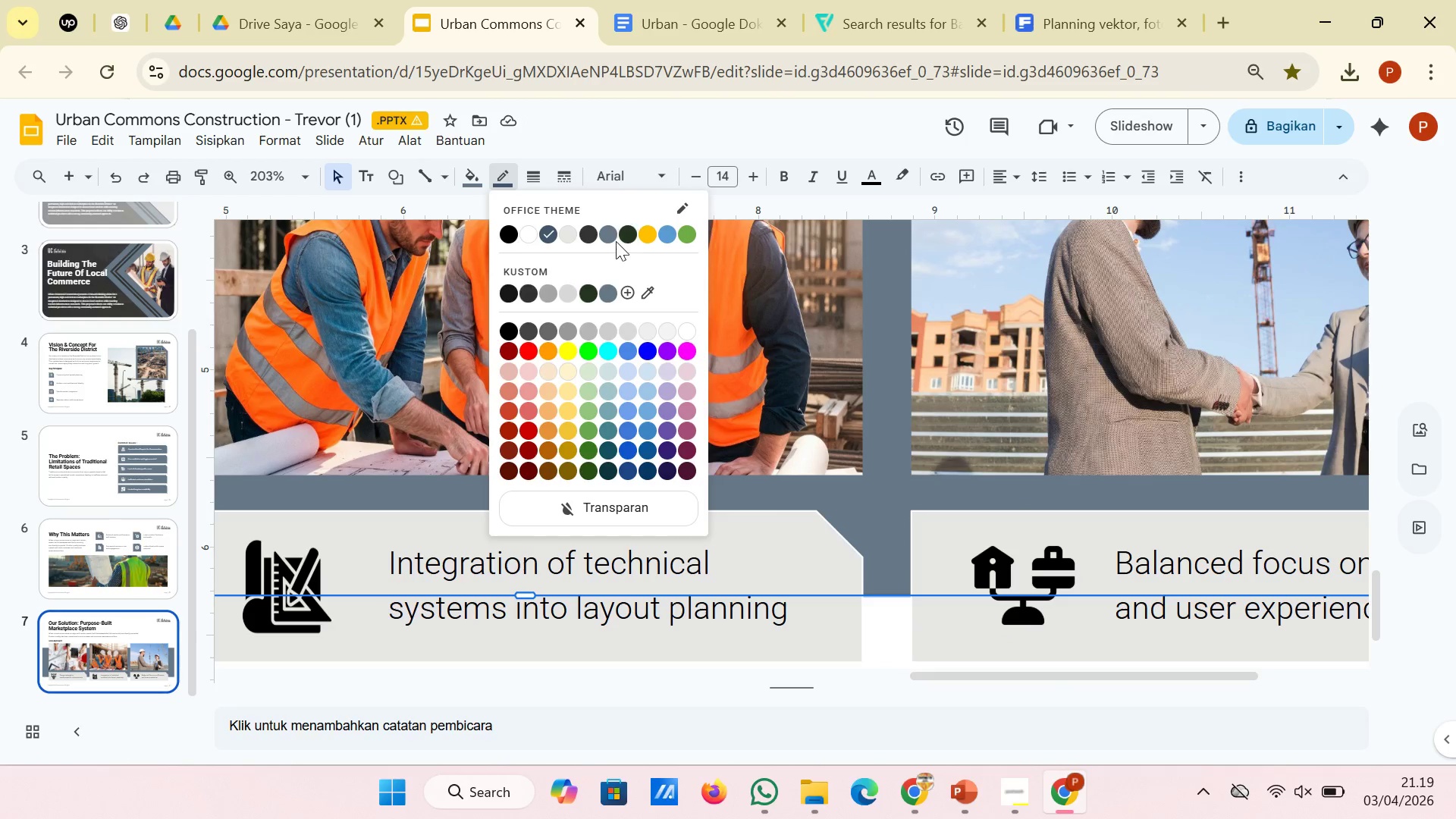 
left_click([611, 240])
 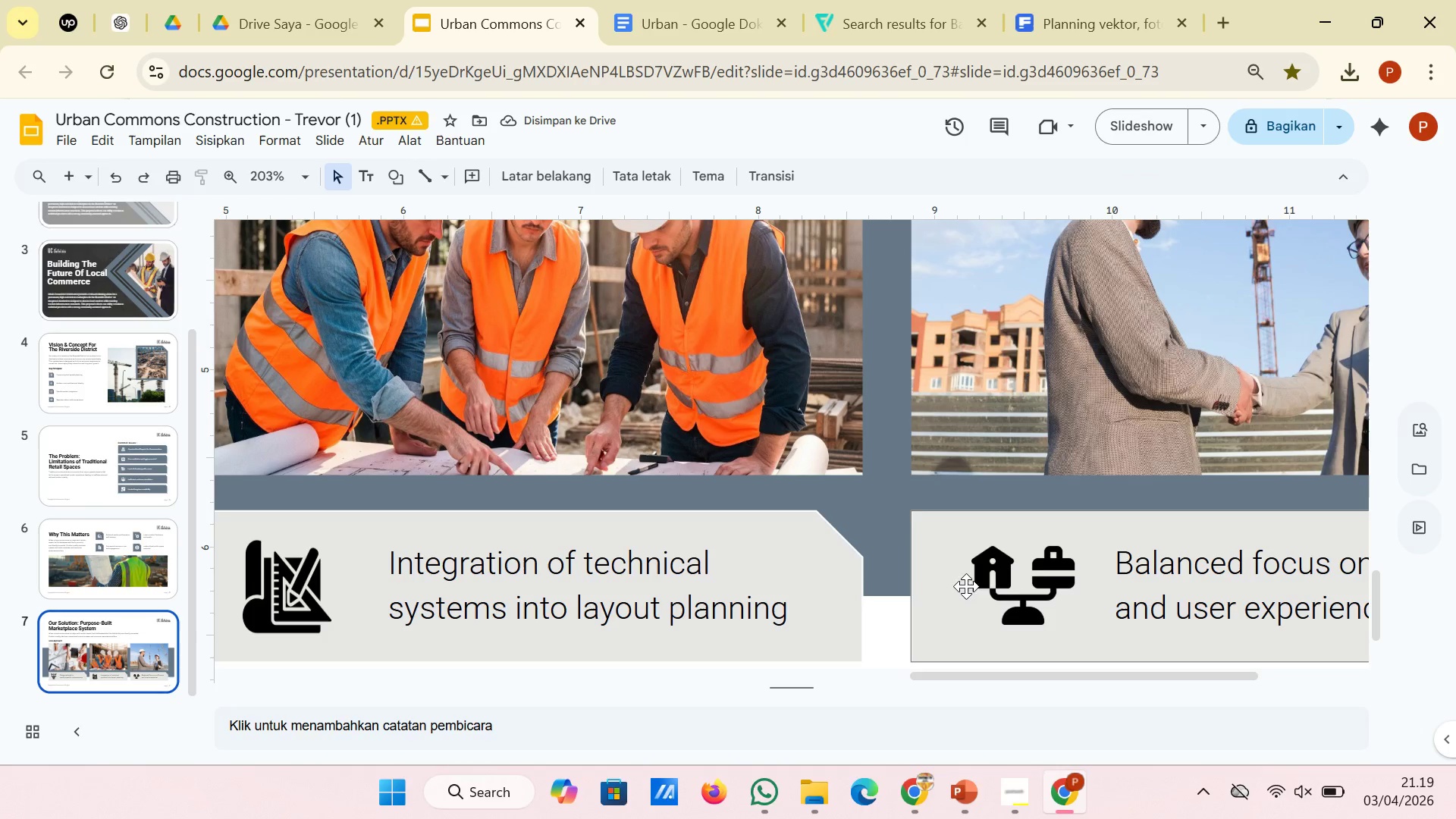 
hold_key(key=ControlLeft, duration=2.86)
scroll: coordinate [1045, 563], scroll_direction: down, amount: 4.0
 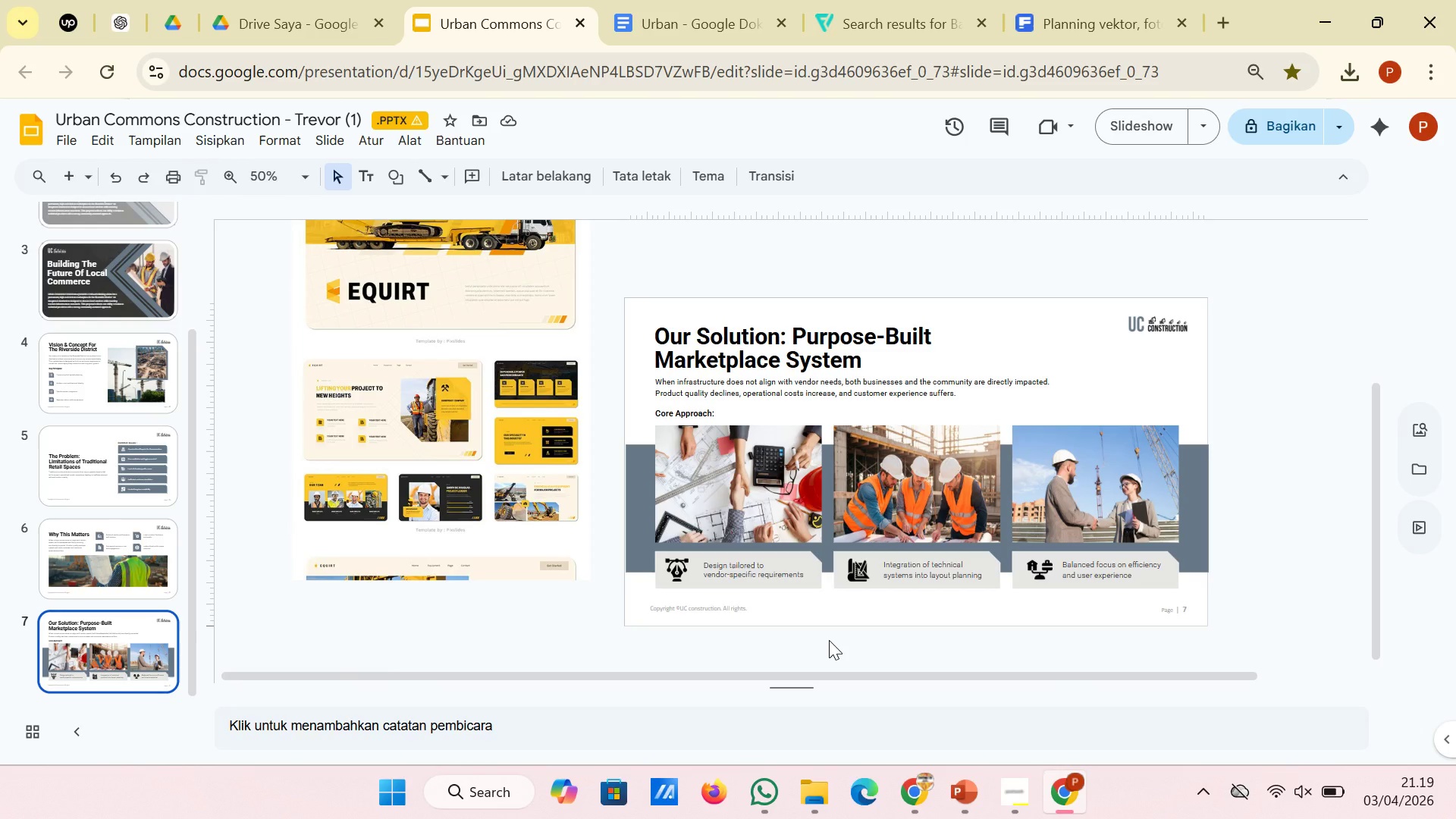 
wait(11.84)
 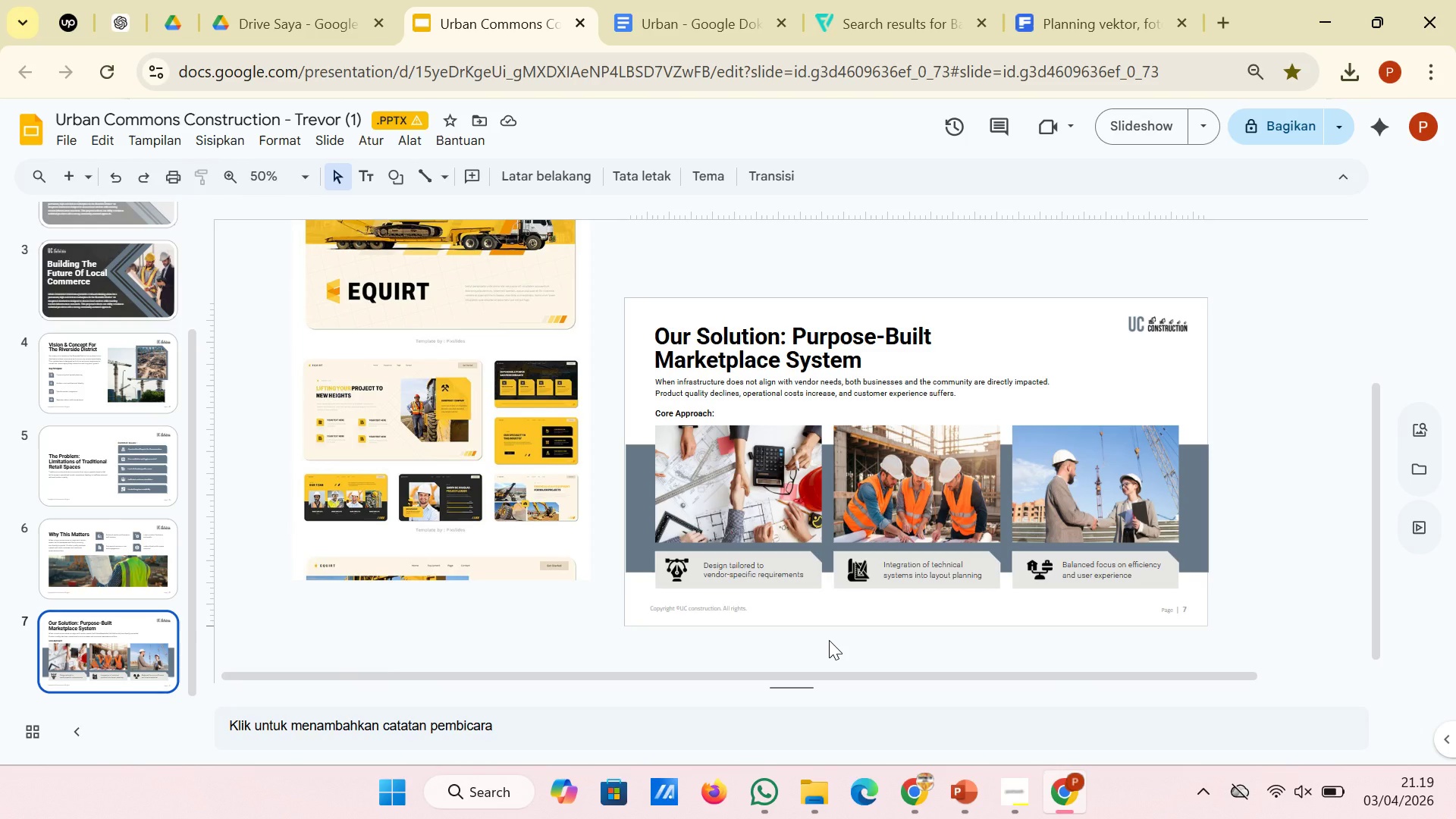 
left_click_drag(start_coordinate=[1046, 579], to_coordinate=[1040, 579])
 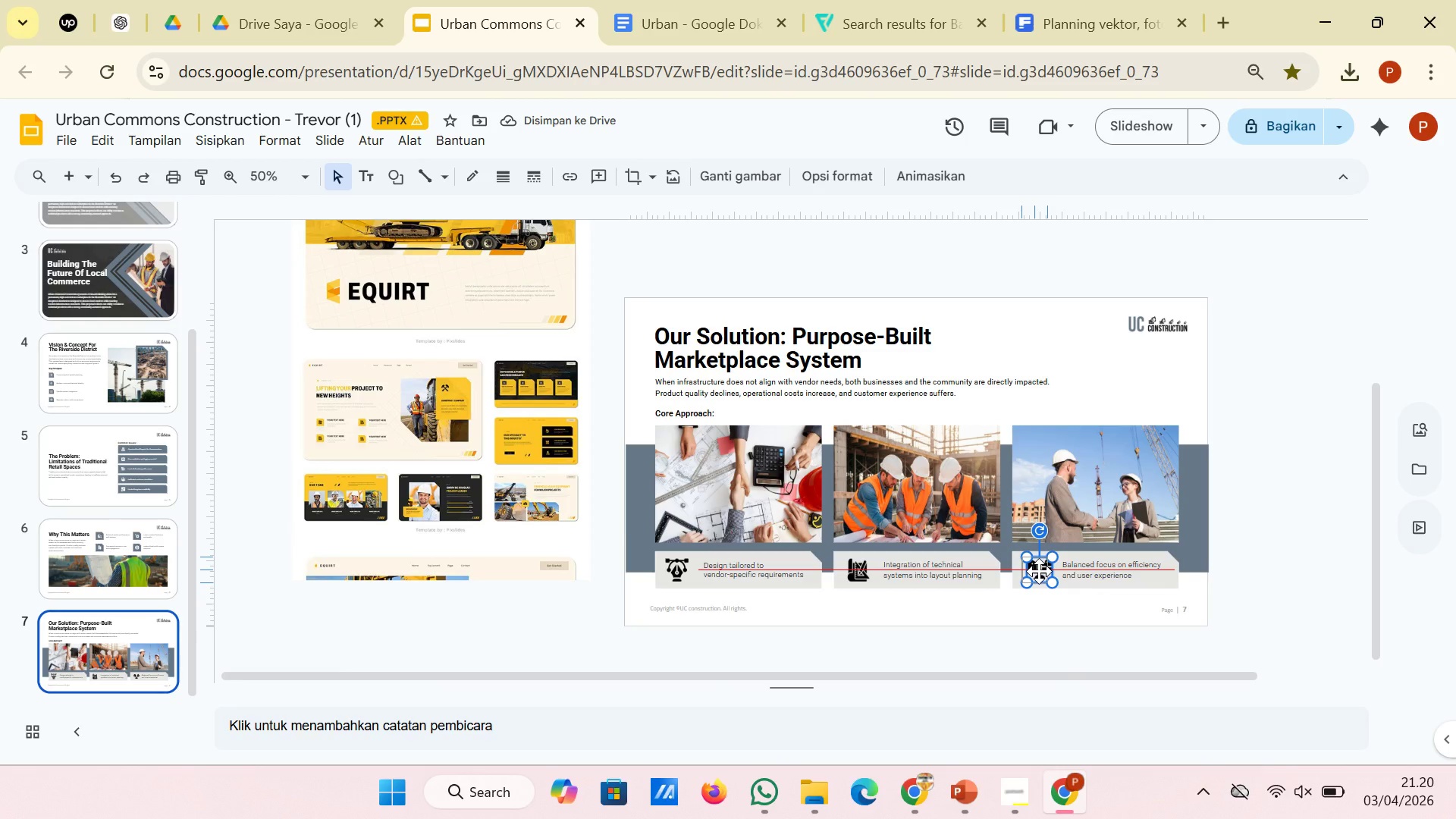 
wait(8.58)
 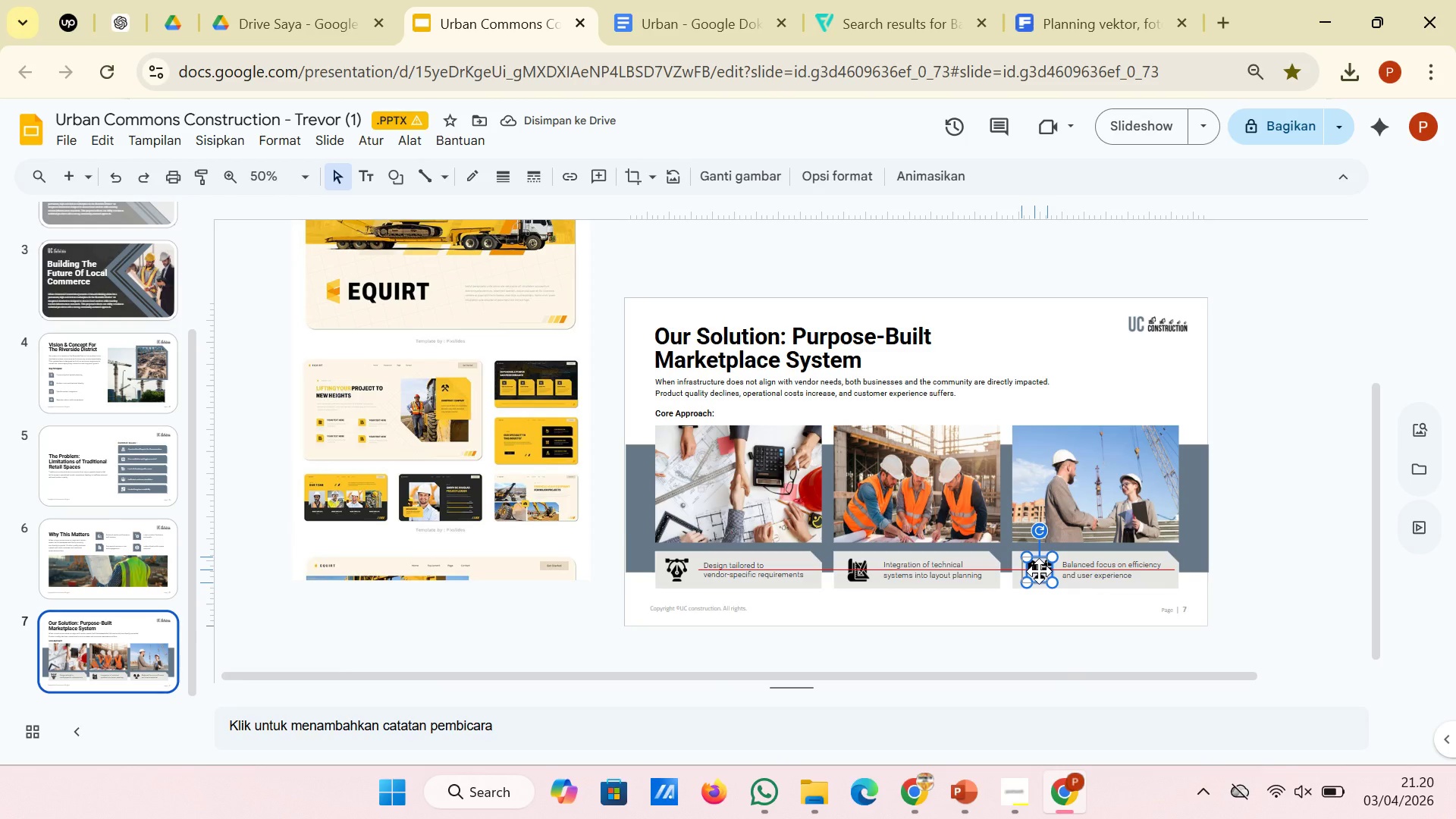 
left_click([1296, 585])
 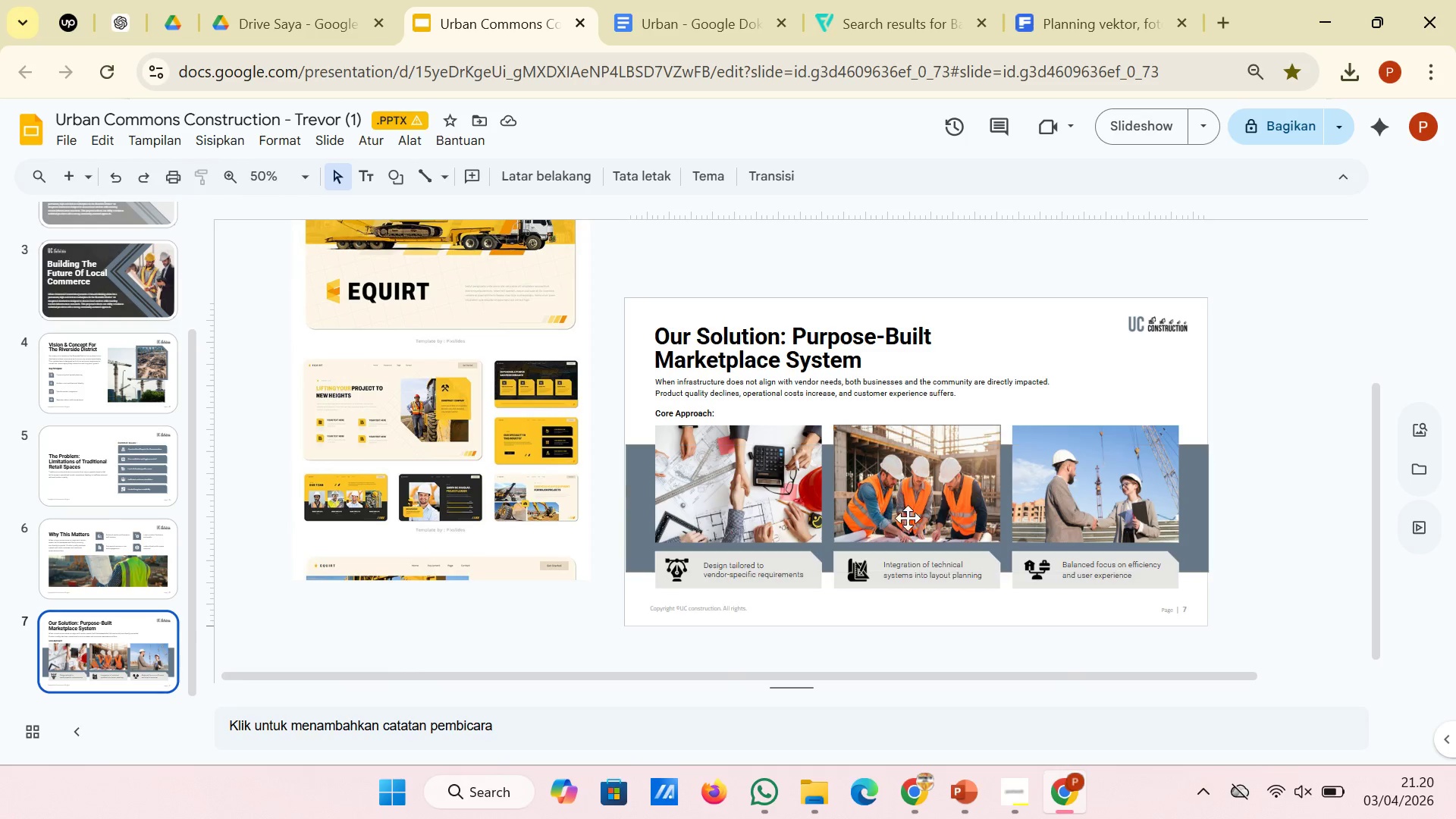 
wait(5.8)
 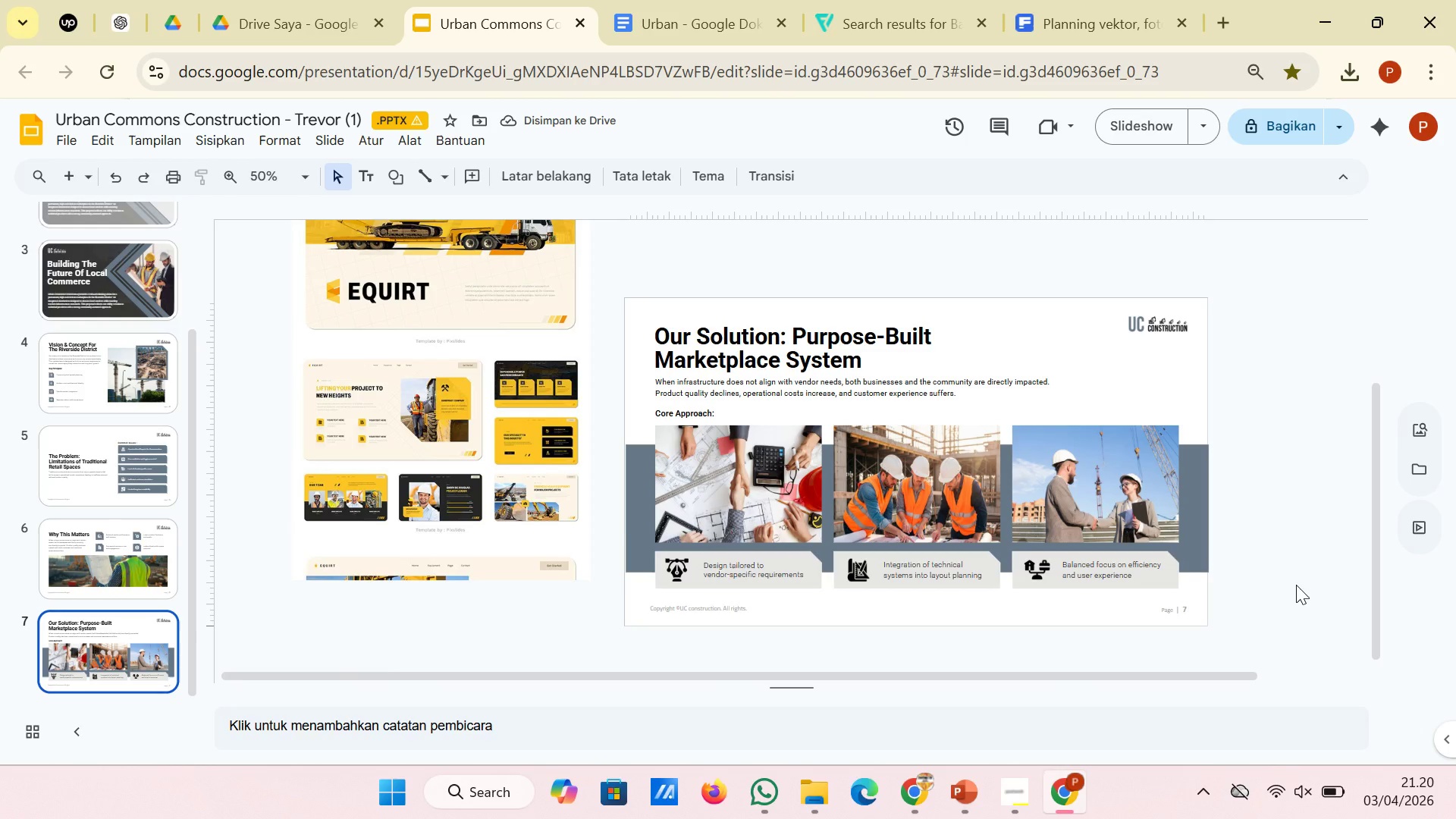 
left_click([859, 572])
 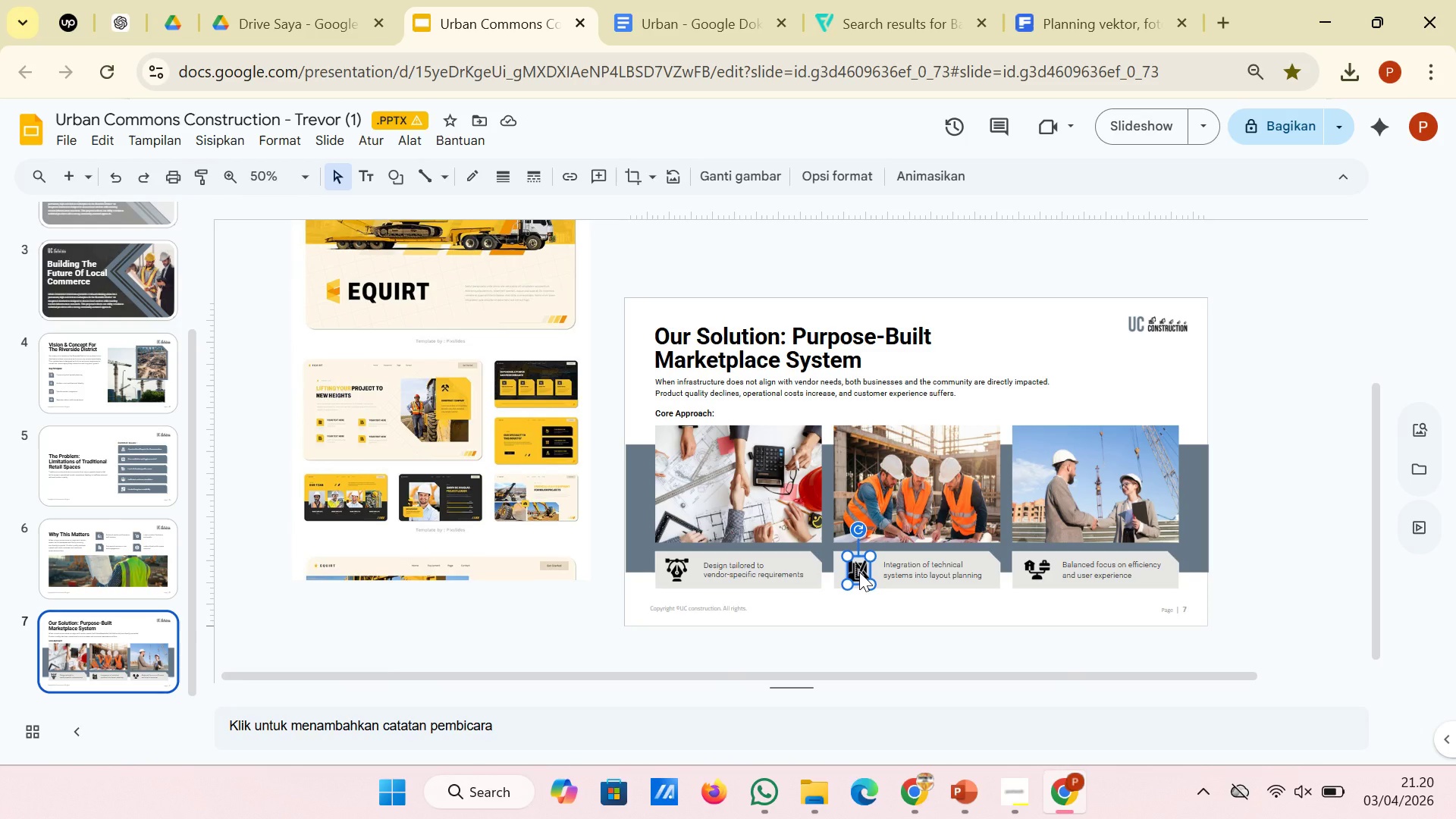 
hold_key(key=ControlLeft, duration=0.91)
scroll: coordinate [859, 572], scroll_direction: up, amount: 3.0
 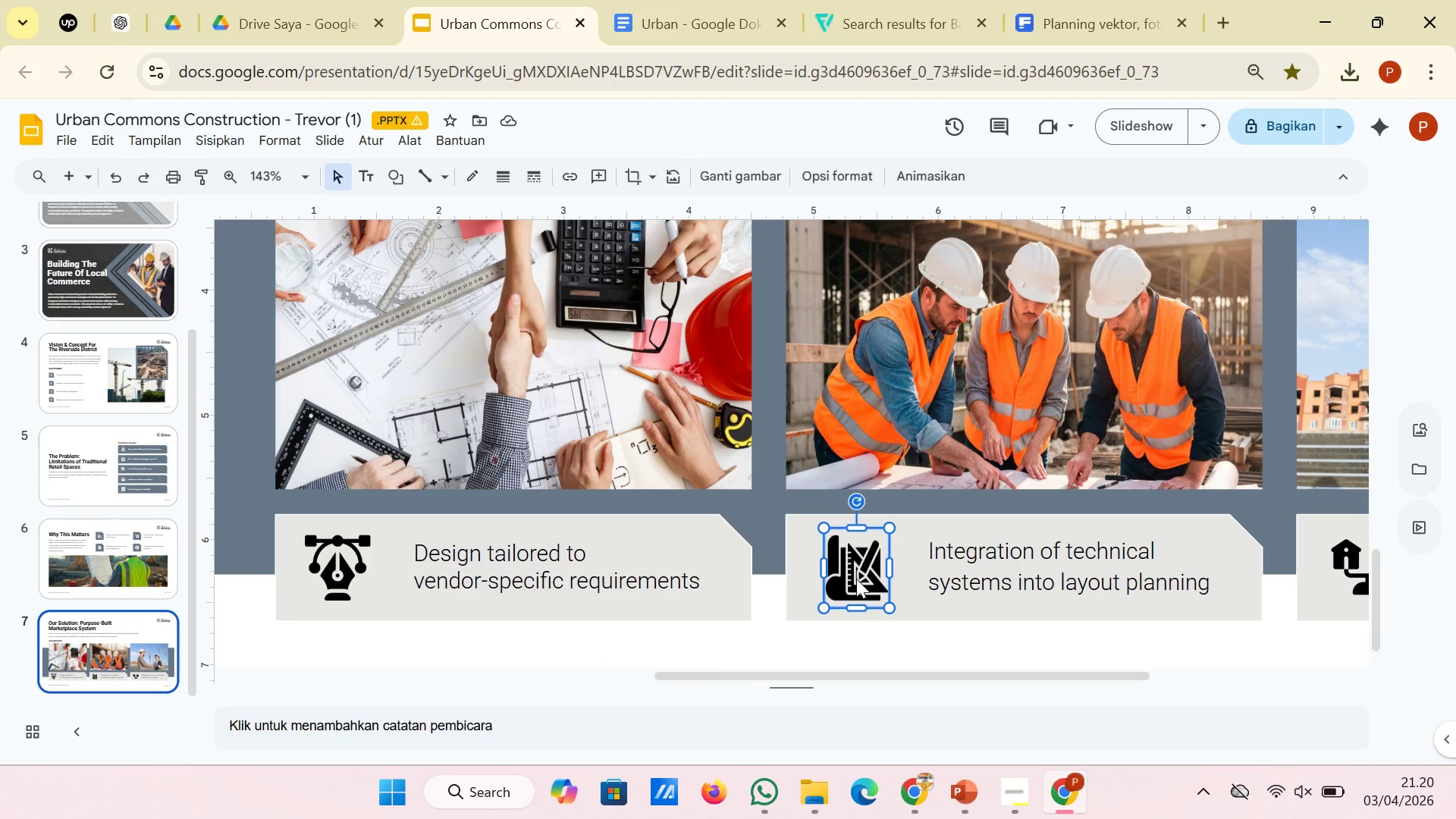 
left_click([856, 580])
 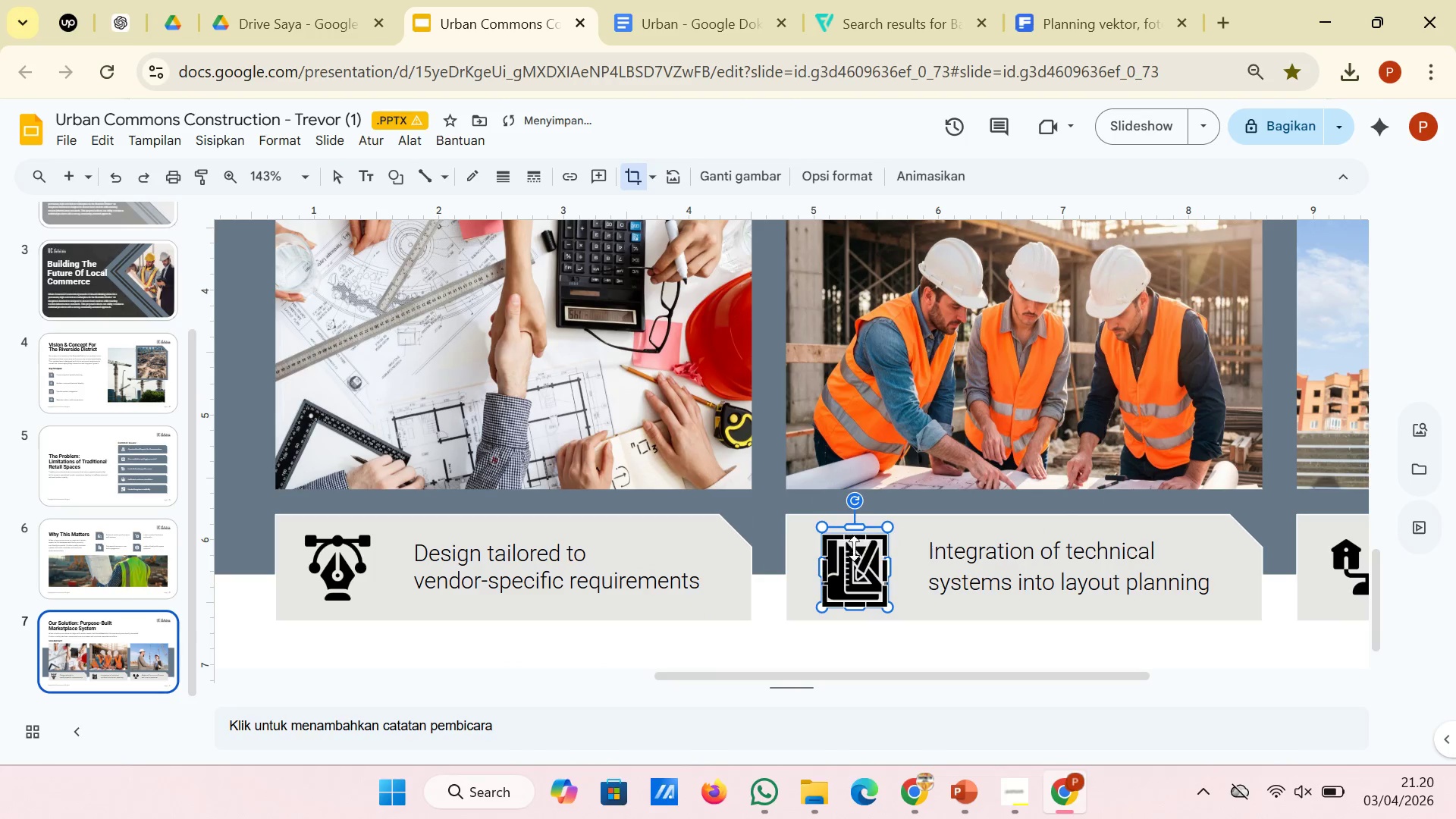 
wait(7.34)
 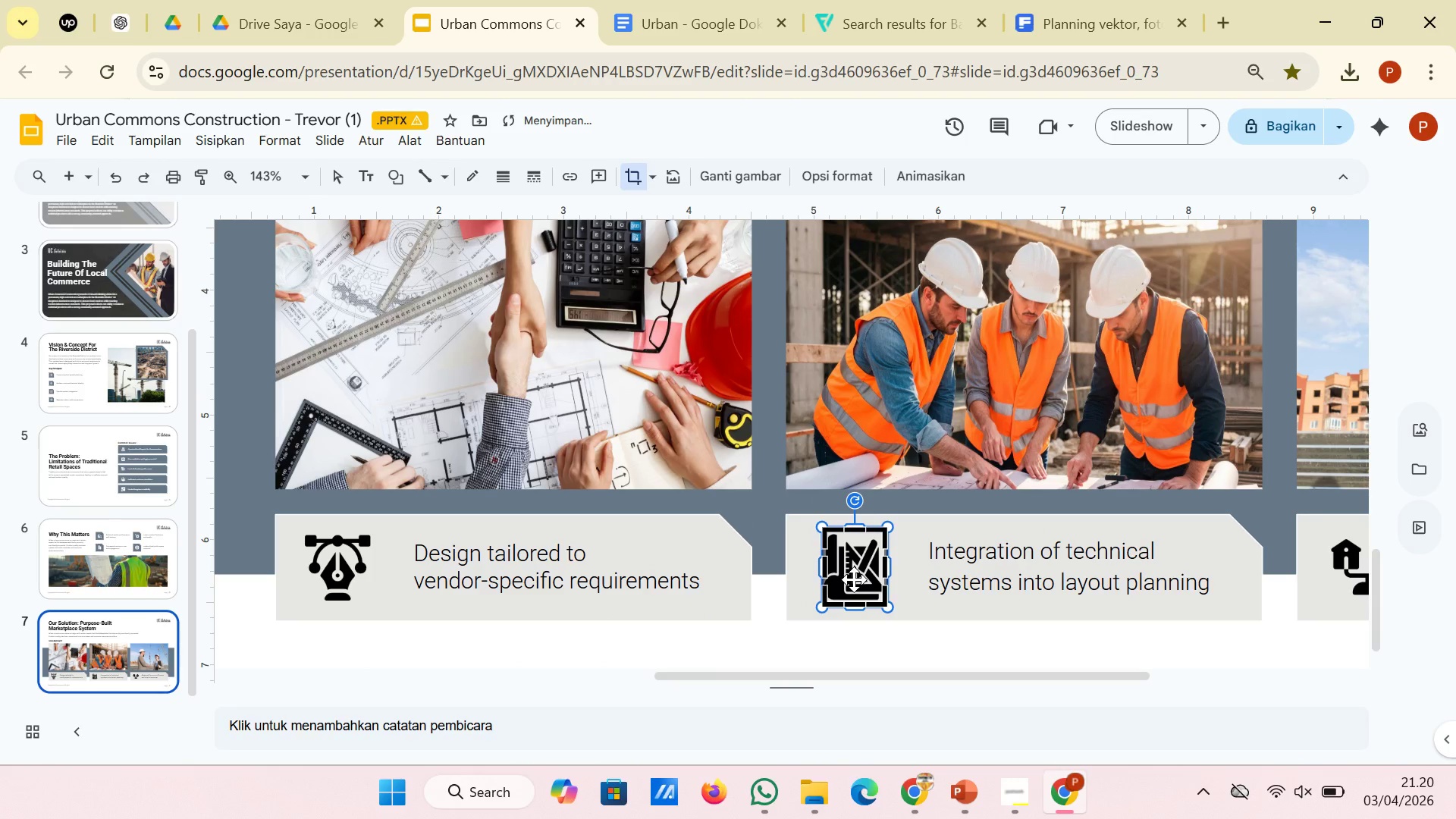 
left_click_drag(start_coordinate=[855, 538], to_coordinate=[855, 534])
 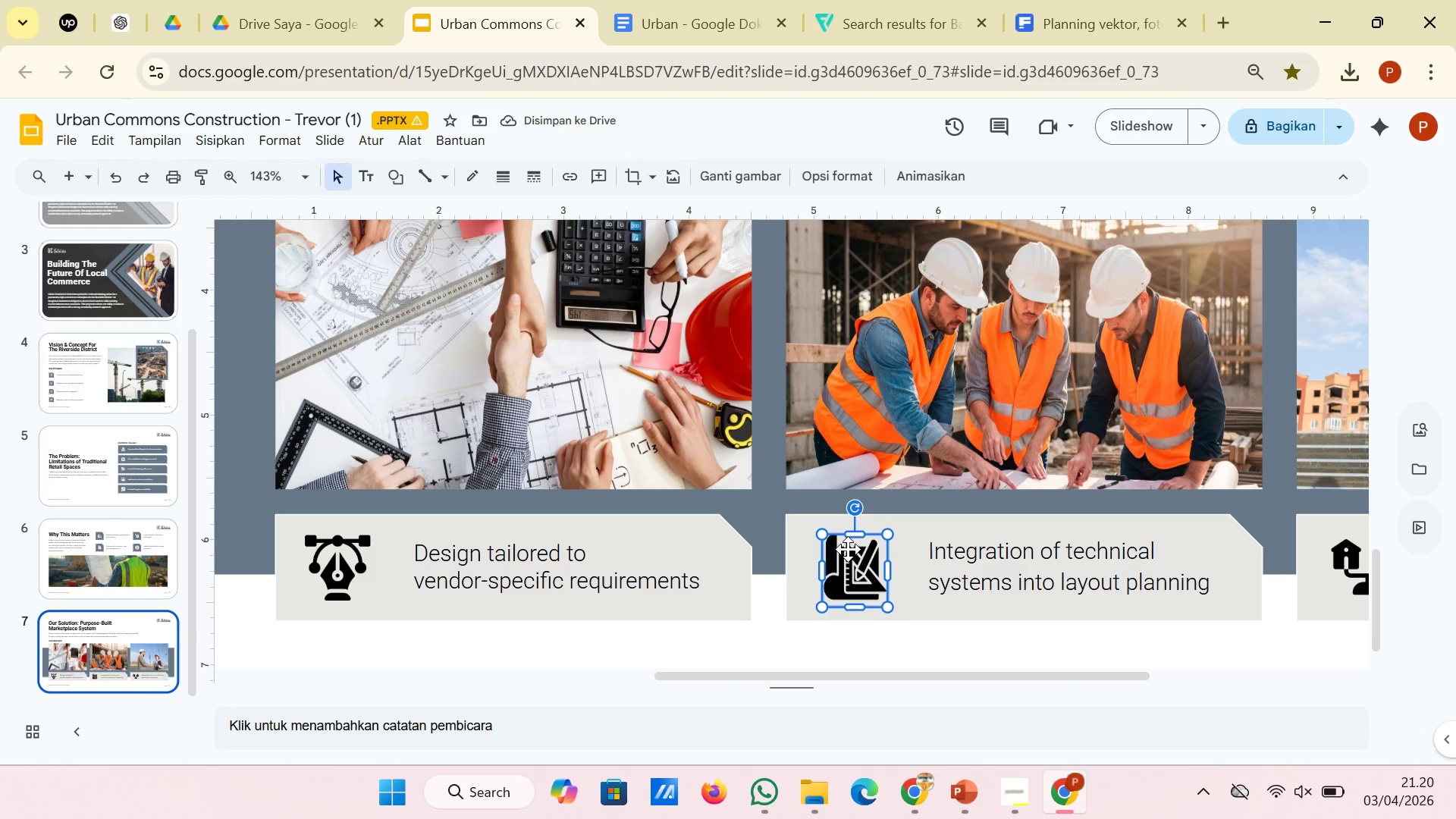 
left_click([761, 614])
 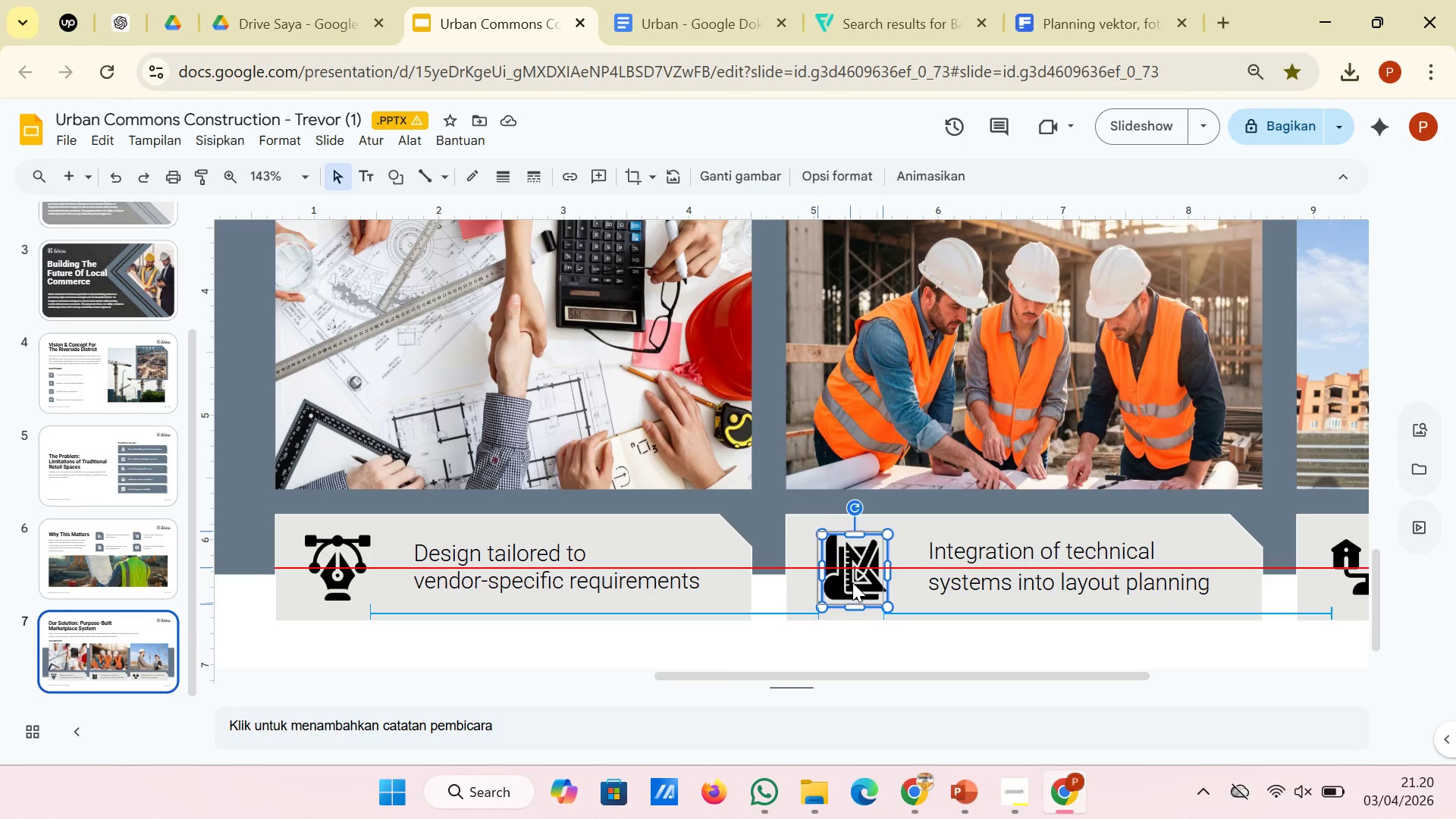 
wait(5.53)
 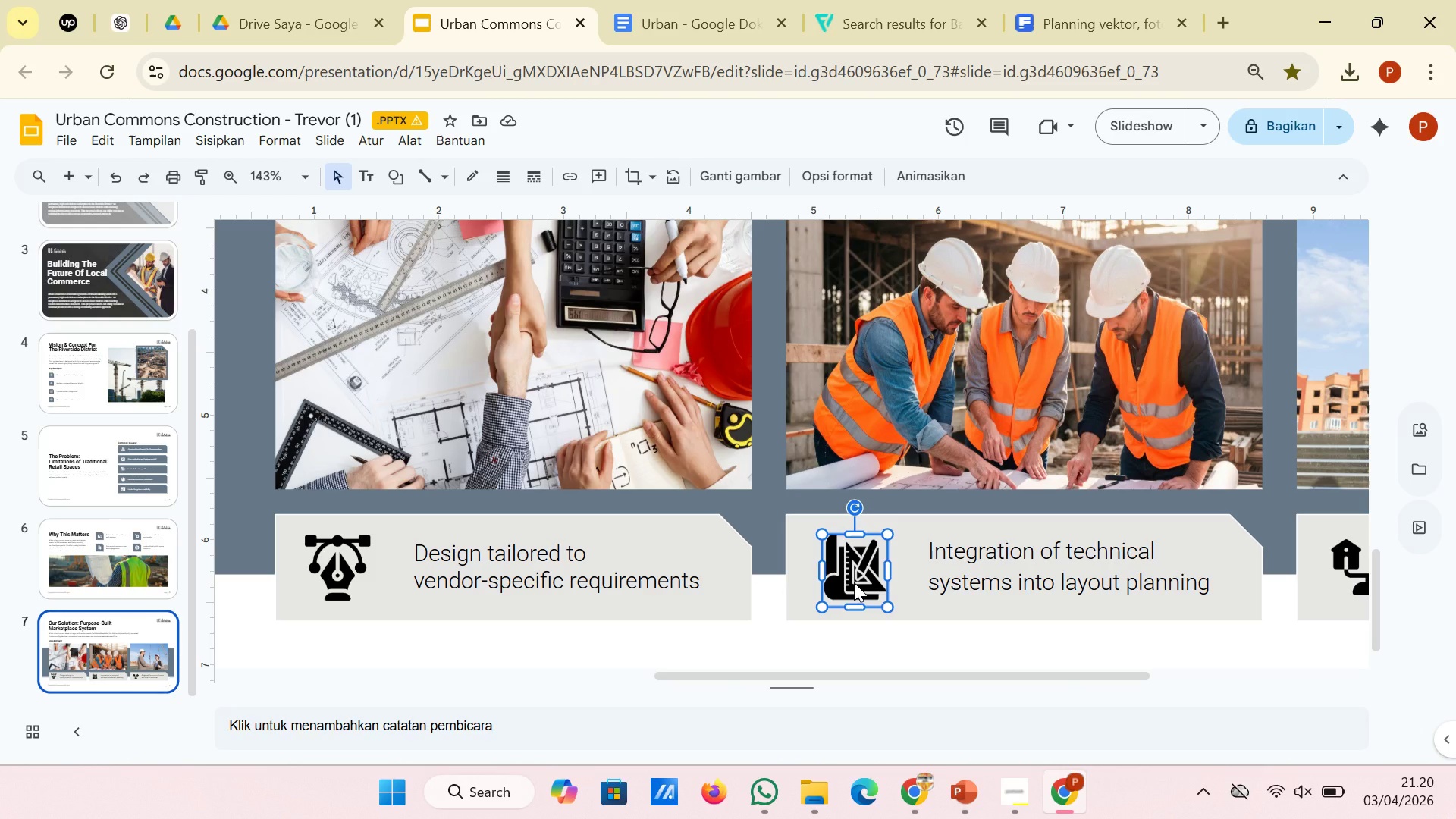 
left_click([759, 602])
 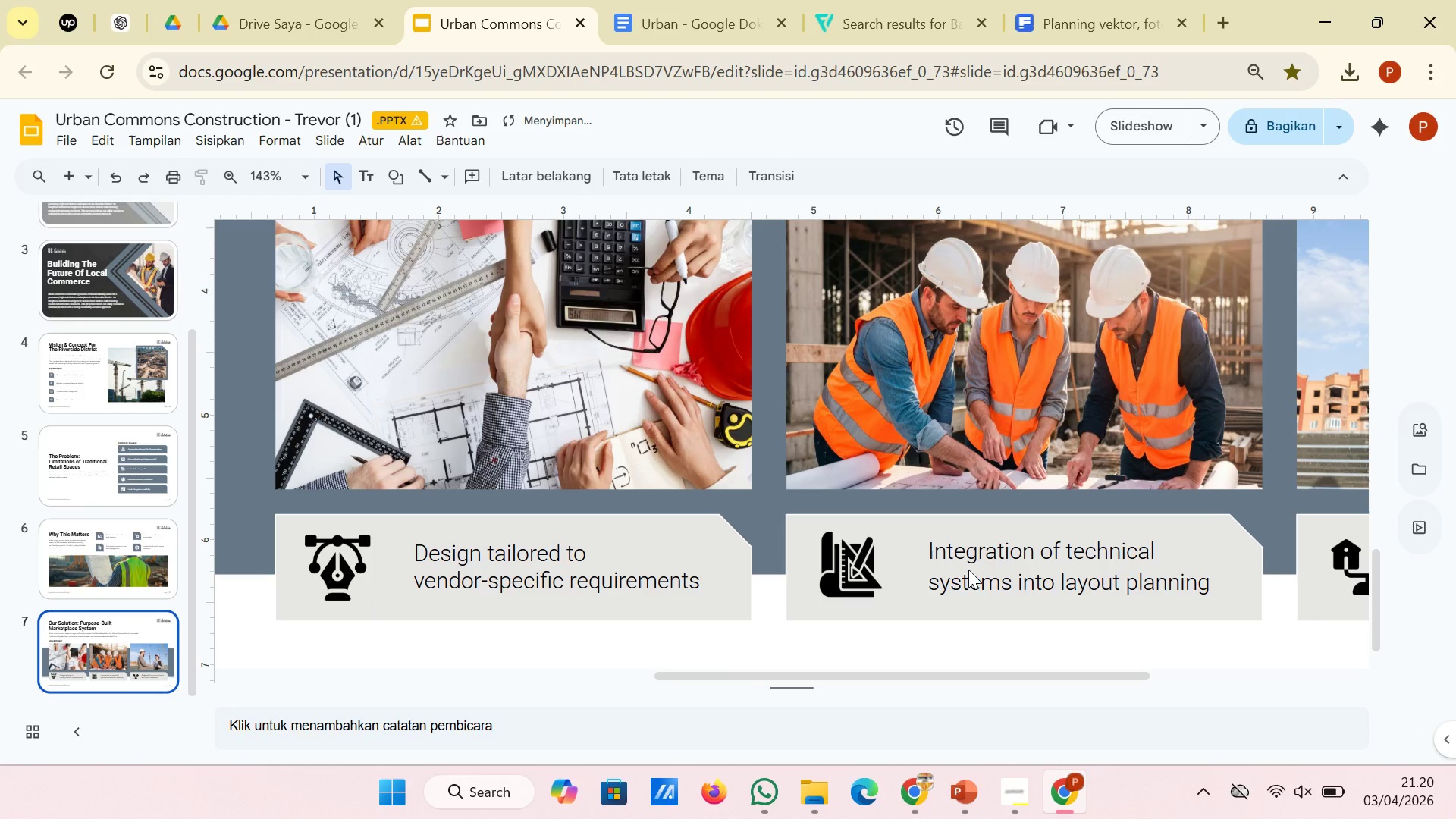 
hold_key(key=ControlLeft, duration=2.7)
scroll: coordinate [969, 570], scroll_direction: down, amount: 2.0
 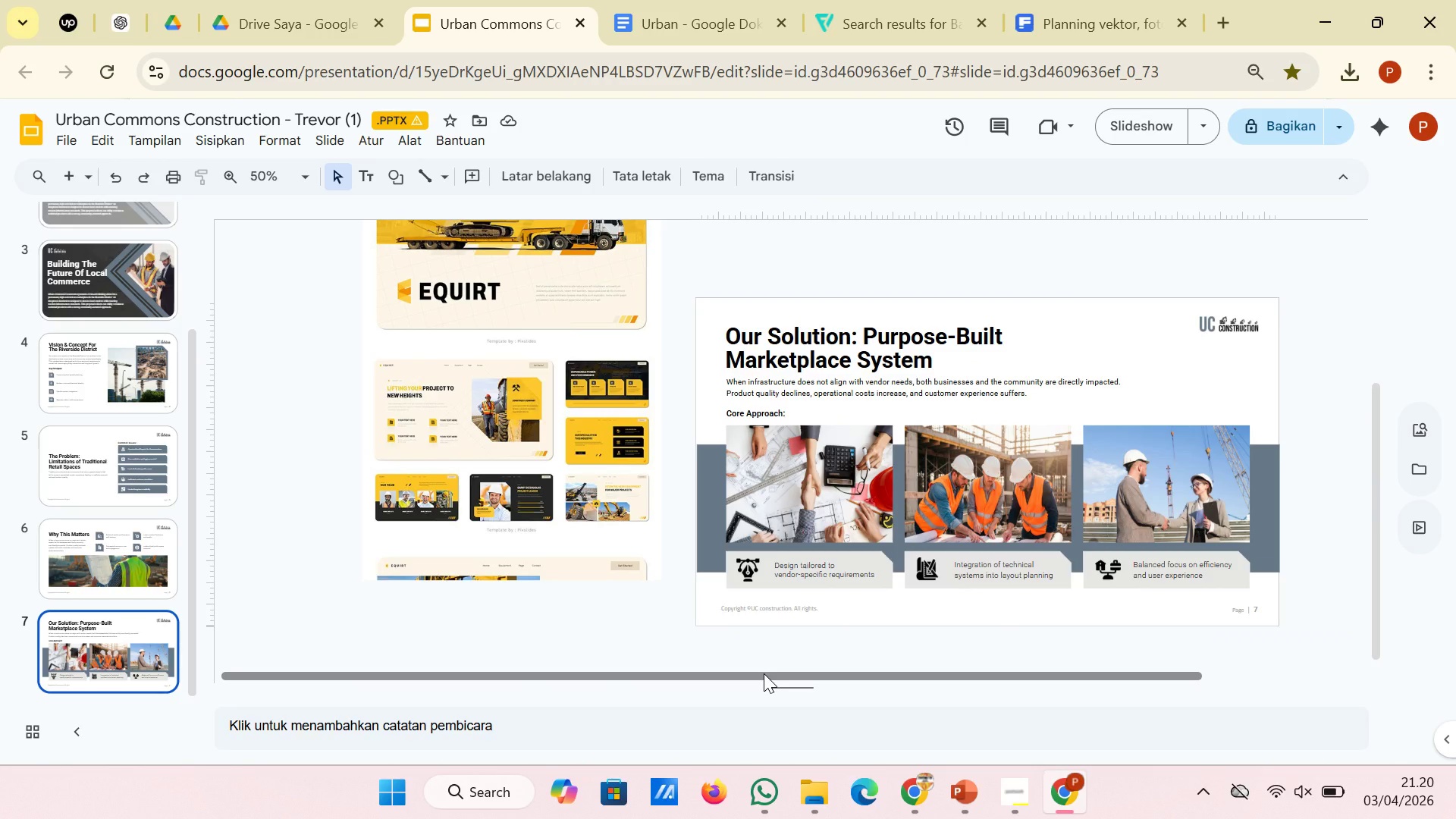 
left_click([752, 572])
 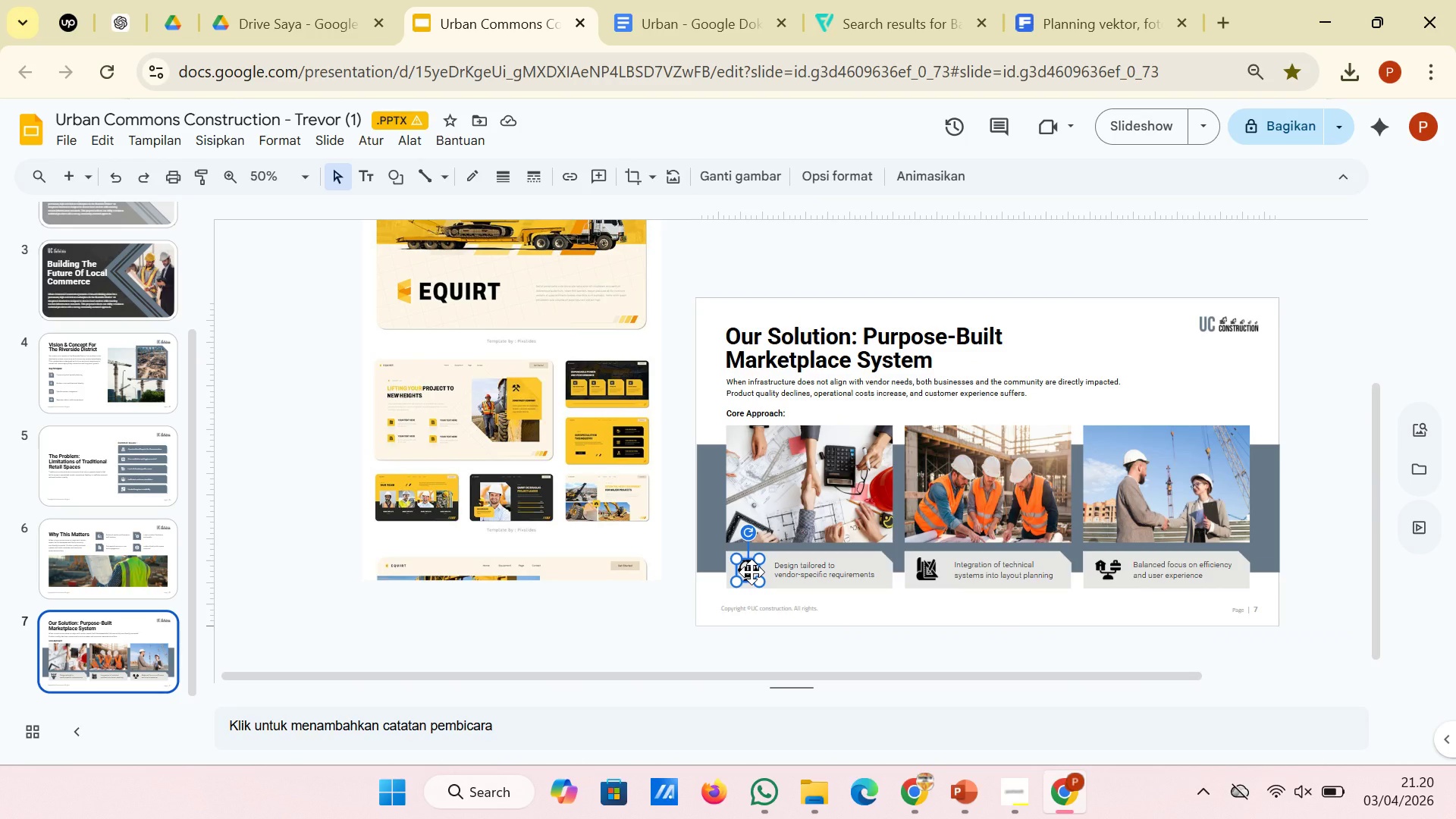 
hold_key(key=ControlLeft, duration=0.94)
scroll: coordinate [752, 572], scroll_direction: up, amount: 2.0
 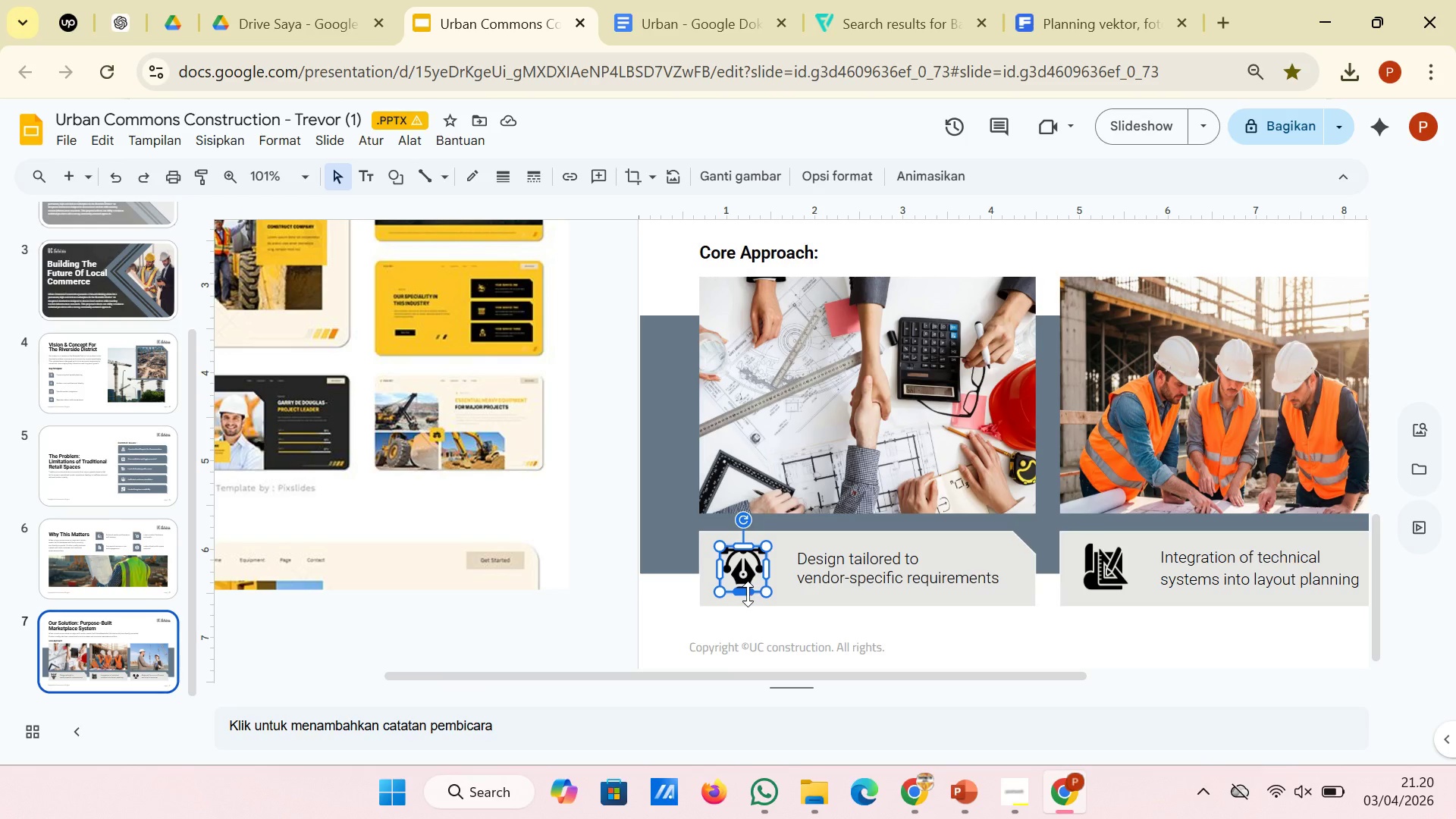 
left_click_drag(start_coordinate=[748, 594], to_coordinate=[747, 588])
 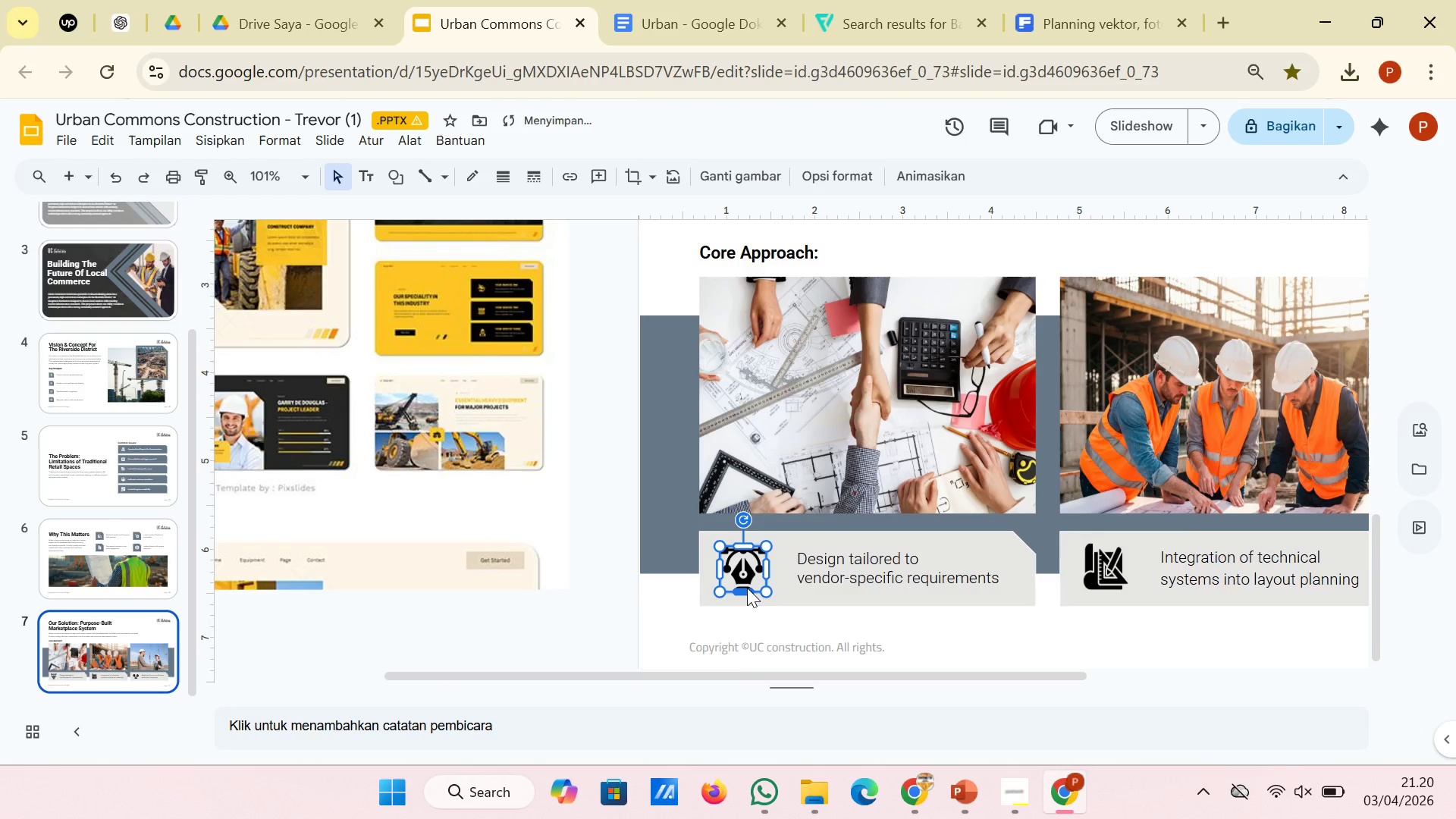 
hold_key(key=ControlLeft, duration=0.86)
scroll: coordinate [747, 588], scroll_direction: up, amount: 3.0
 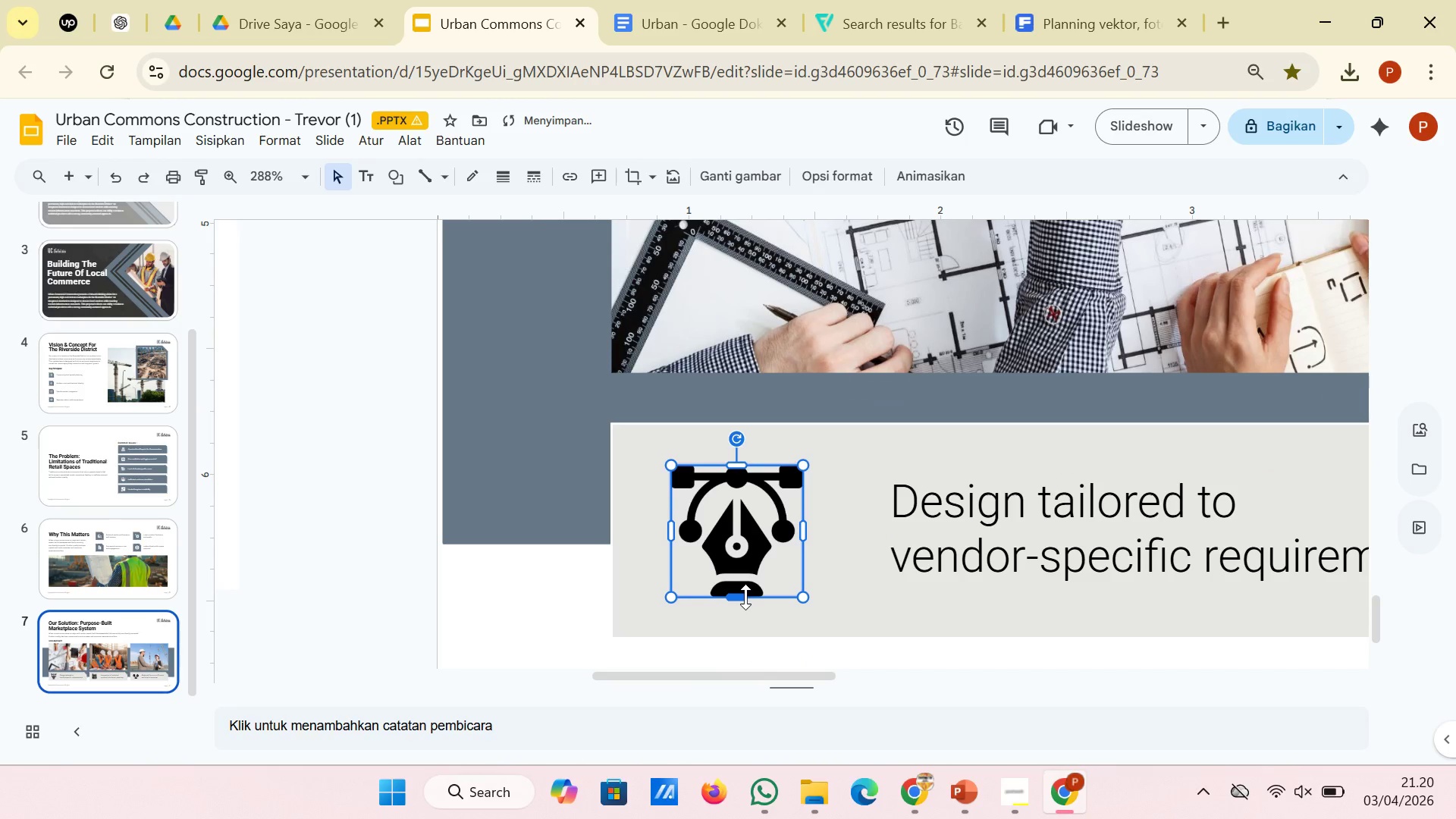 
left_click_drag(start_coordinate=[745, 597], to_coordinate=[742, 592])
 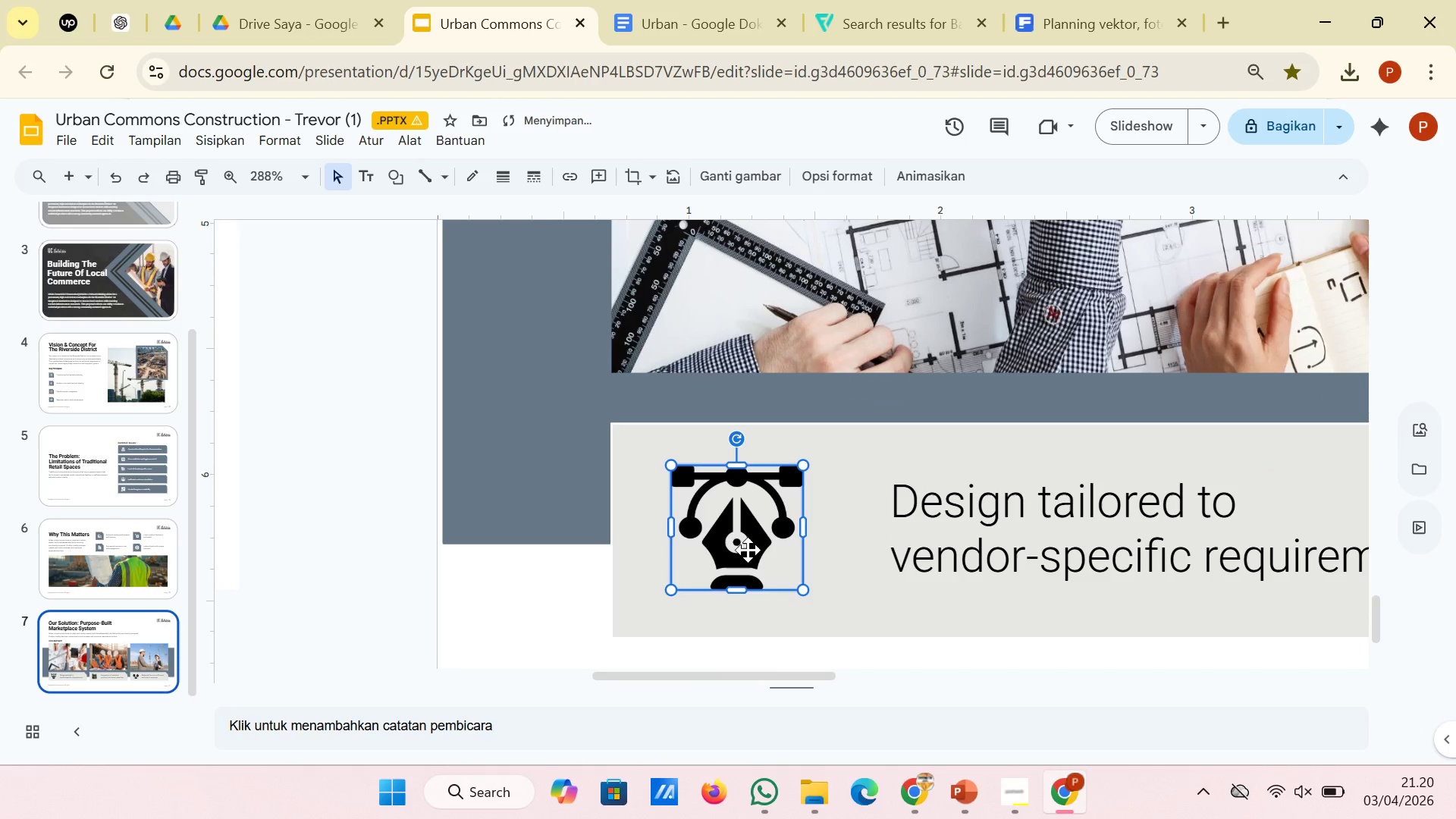 
left_click_drag(start_coordinate=[748, 550], to_coordinate=[748, 556])
 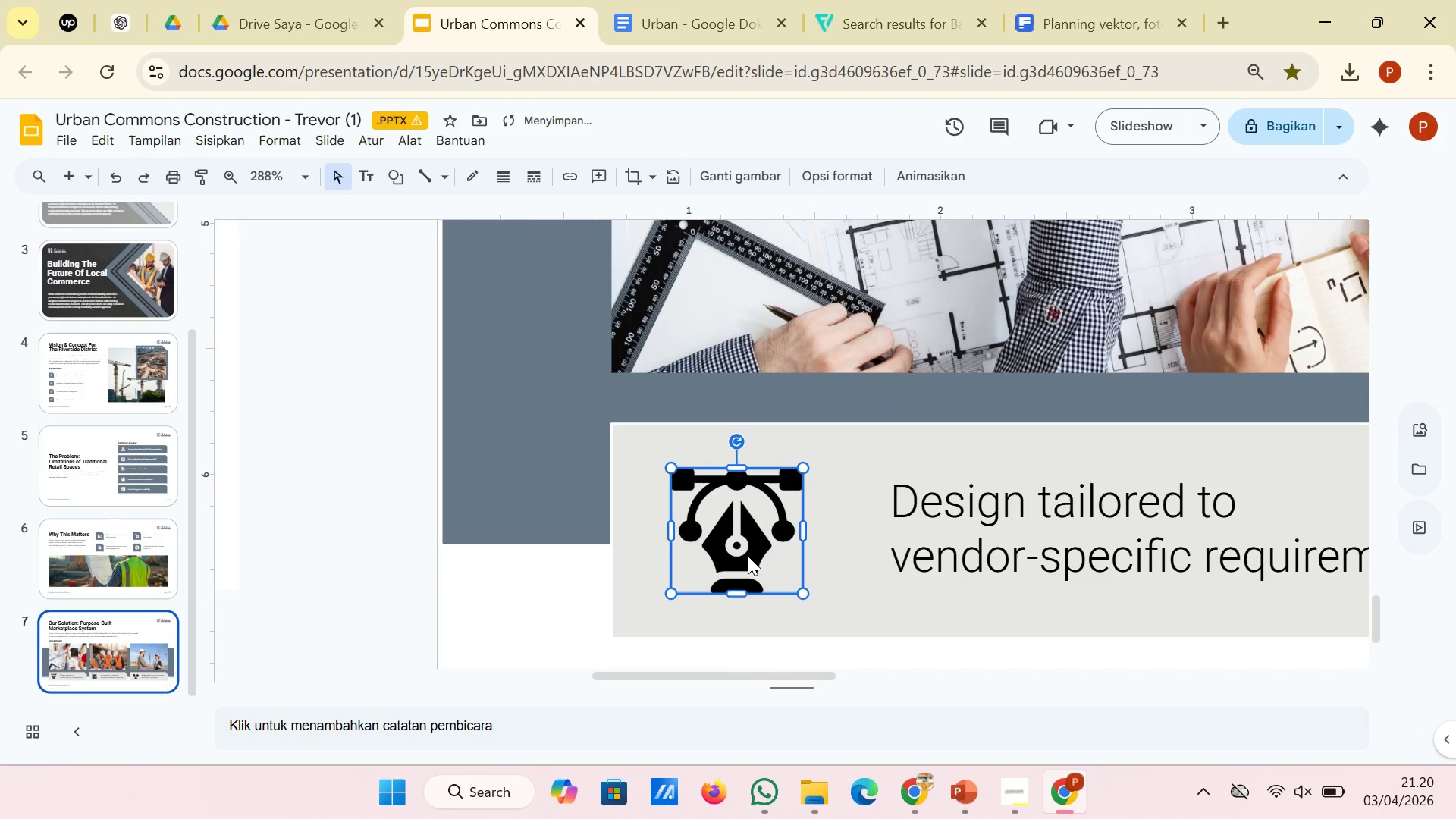 
key(Control+ControlLeft)
 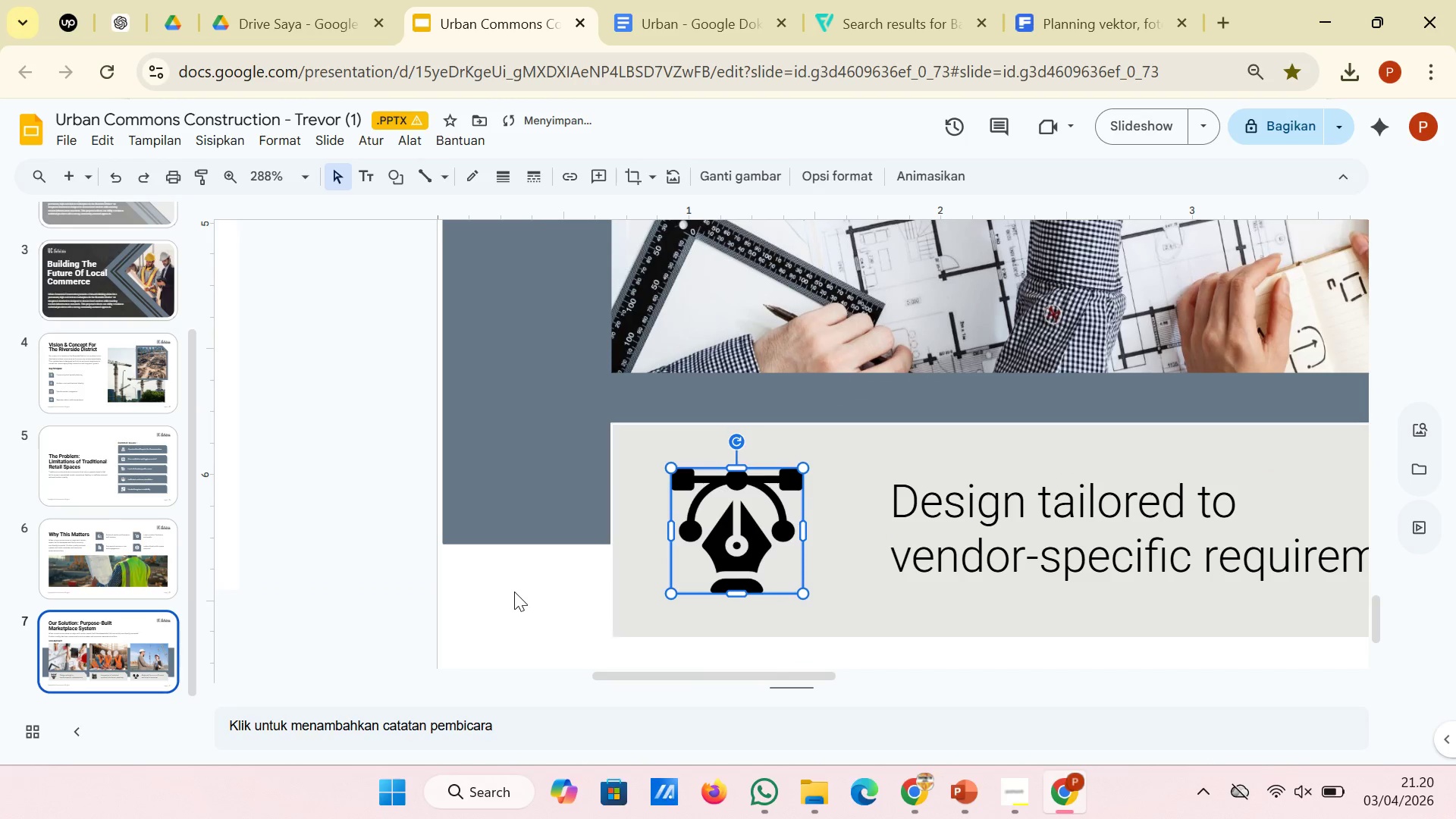 
left_click([514, 592])
 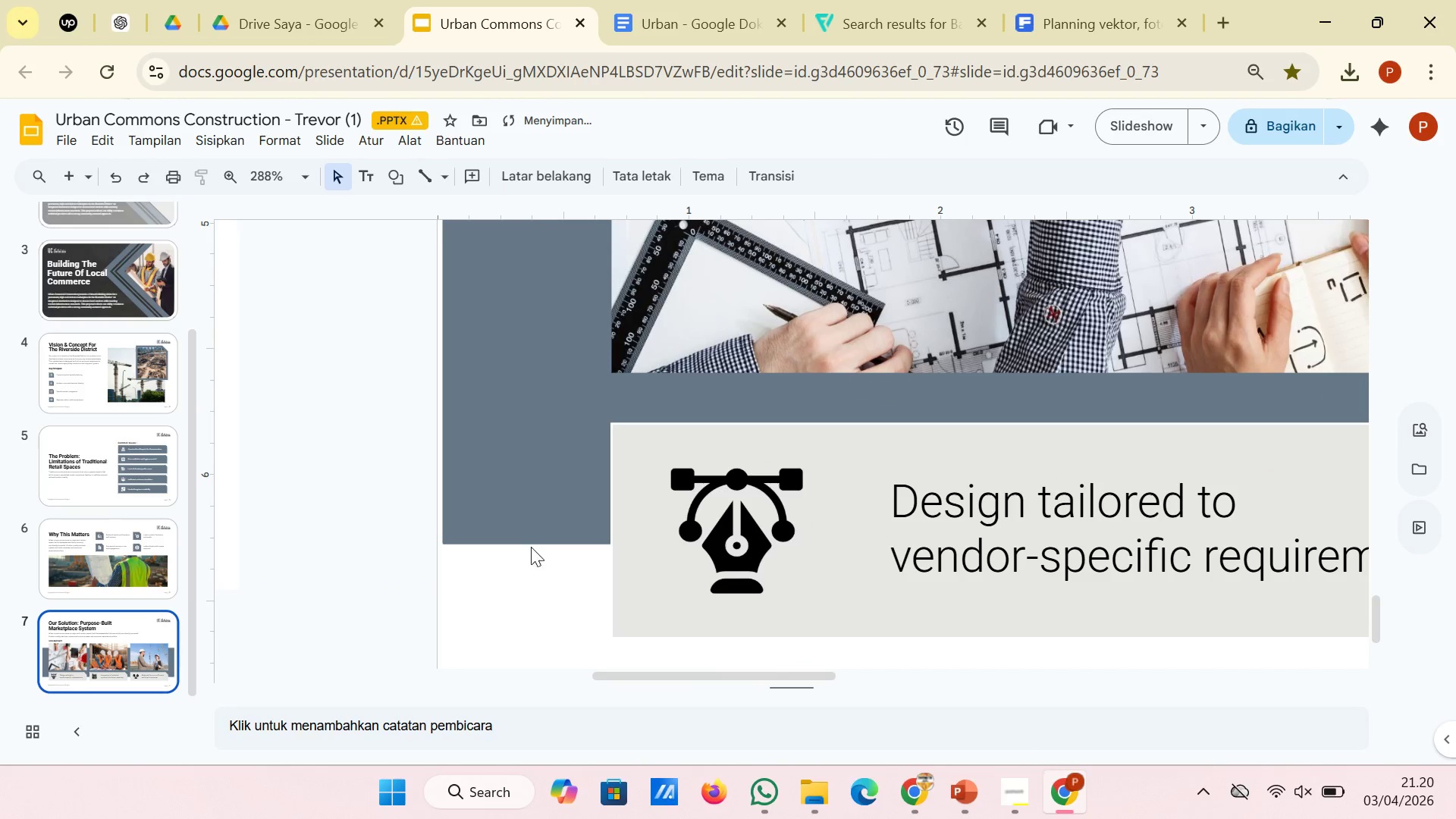 
left_click([520, 507])
 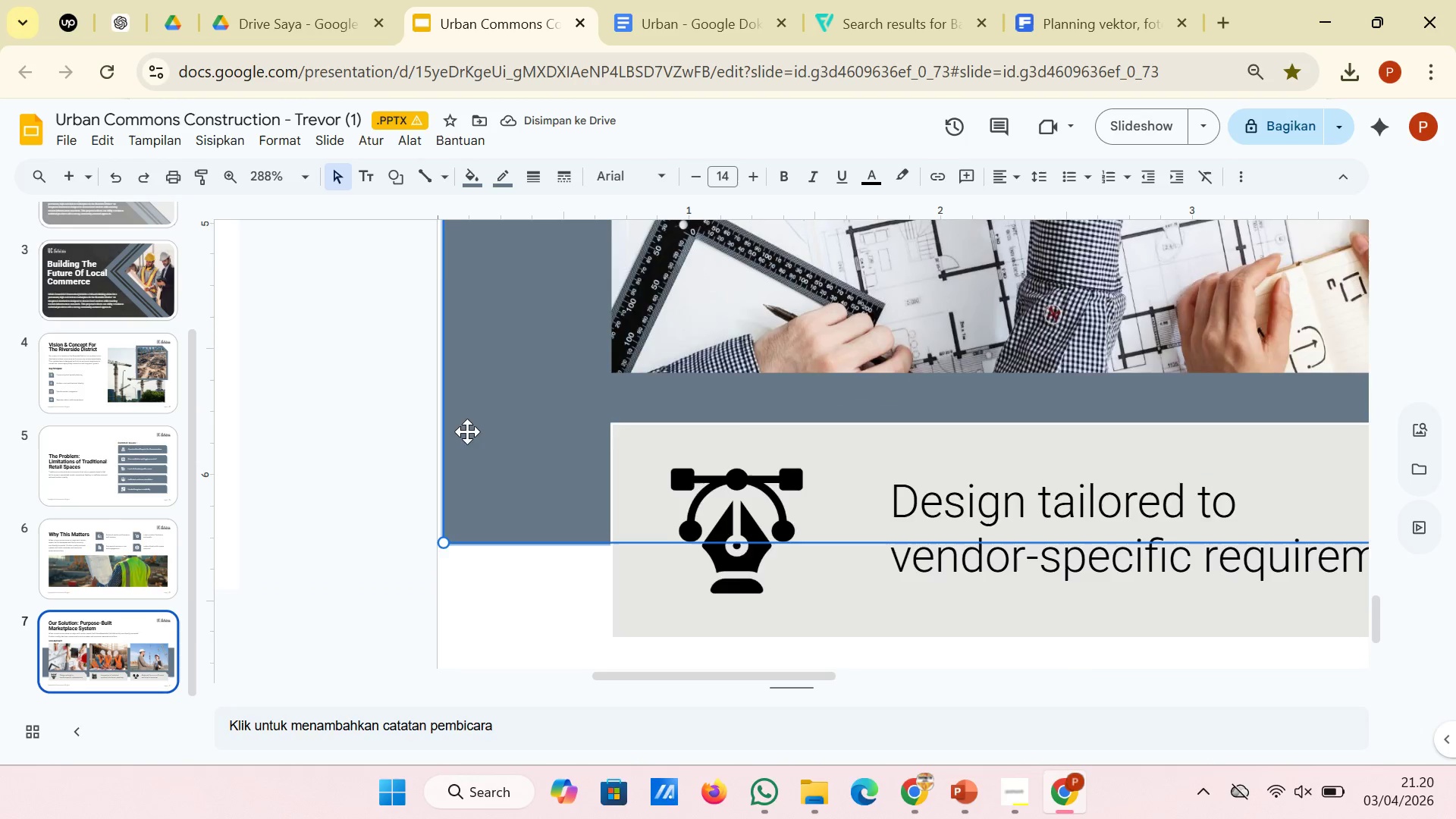 
scroll: coordinate [467, 431], scroll_direction: up, amount: 2.0
 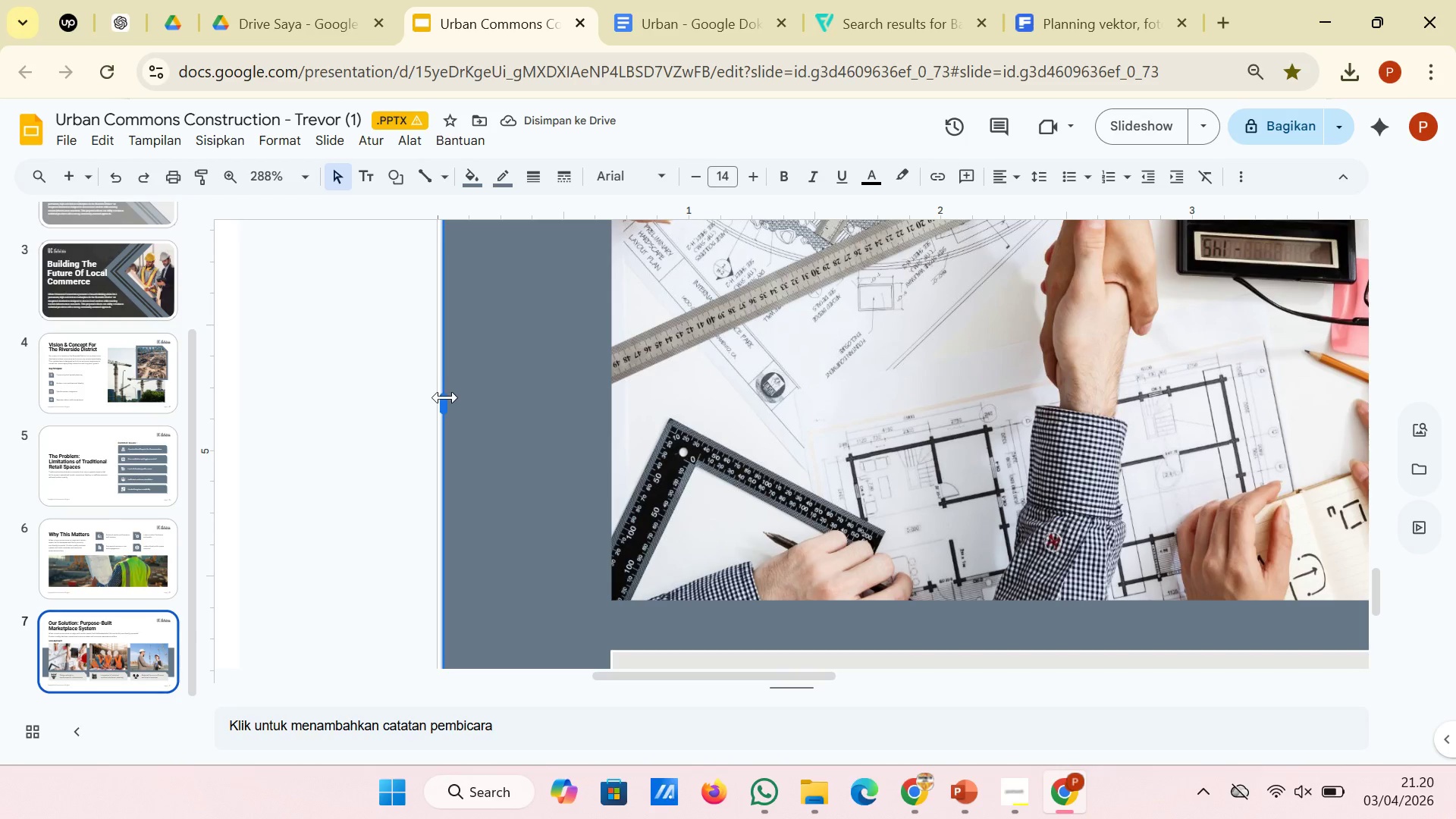 
left_click_drag(start_coordinate=[445, 399], to_coordinate=[437, 399])
 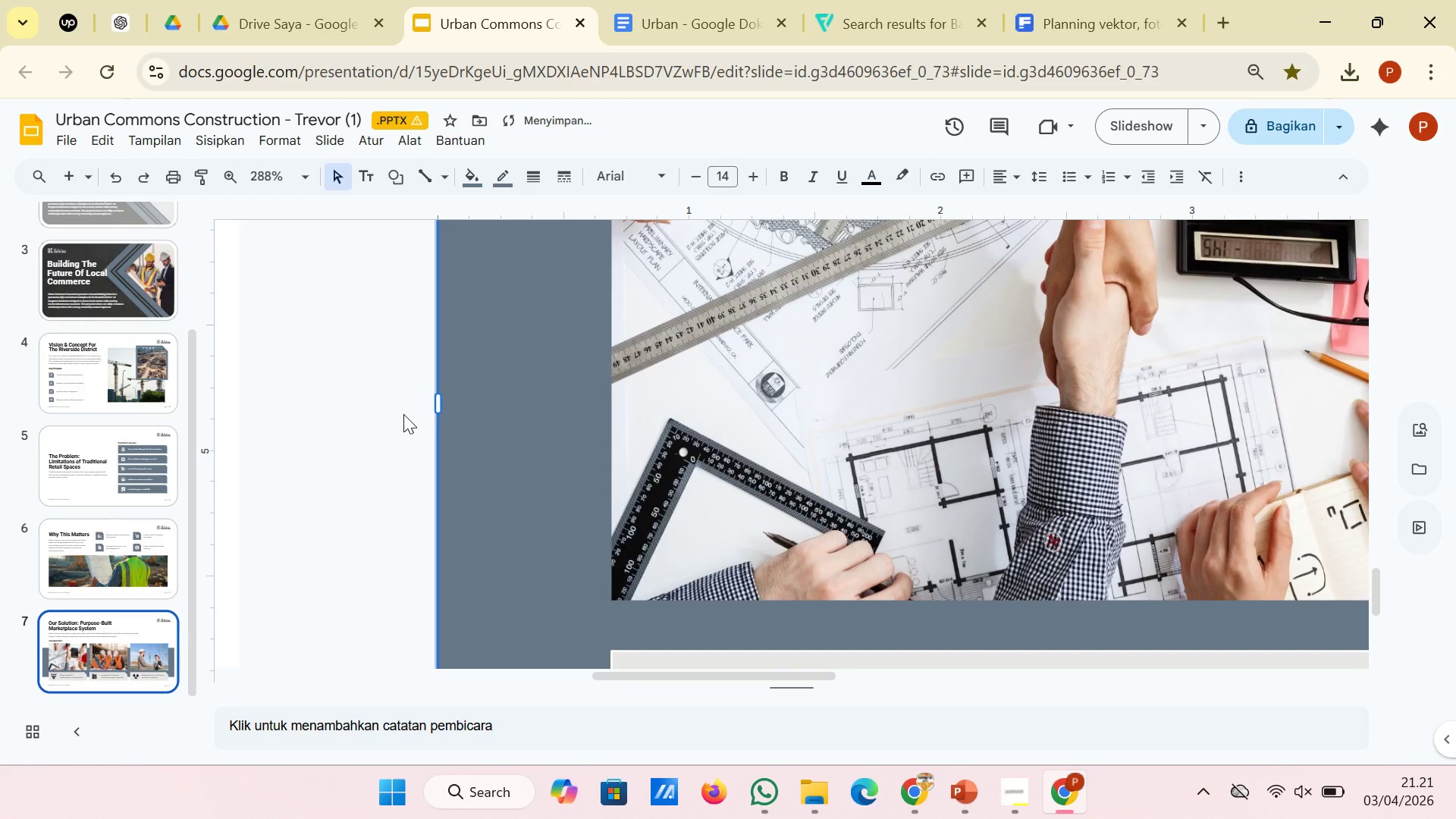 
left_click([403, 414])
 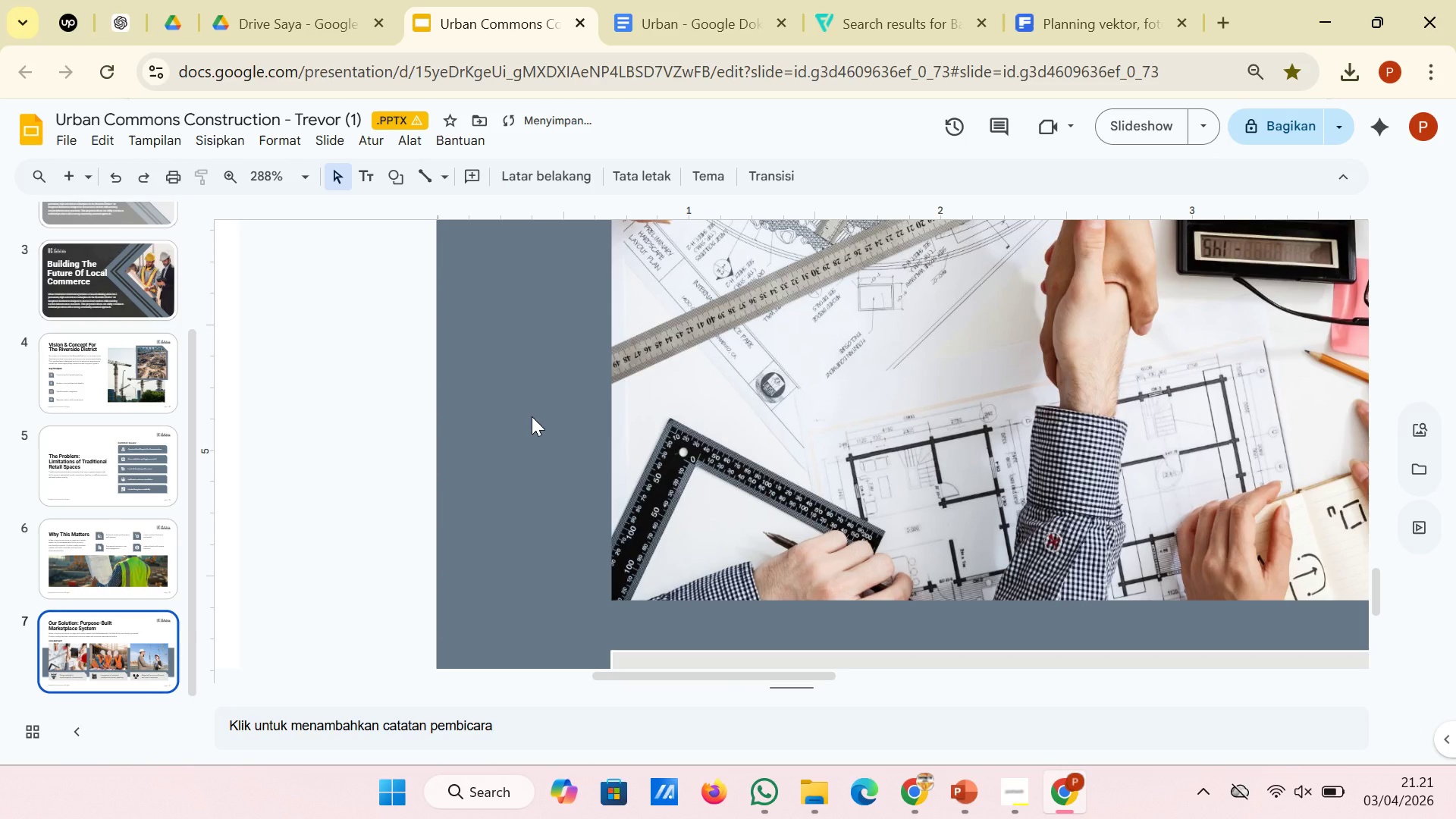 
hold_key(key=ControlLeft, duration=2.11)
scroll: coordinate [532, 416], scroll_direction: down, amount: 4.0
 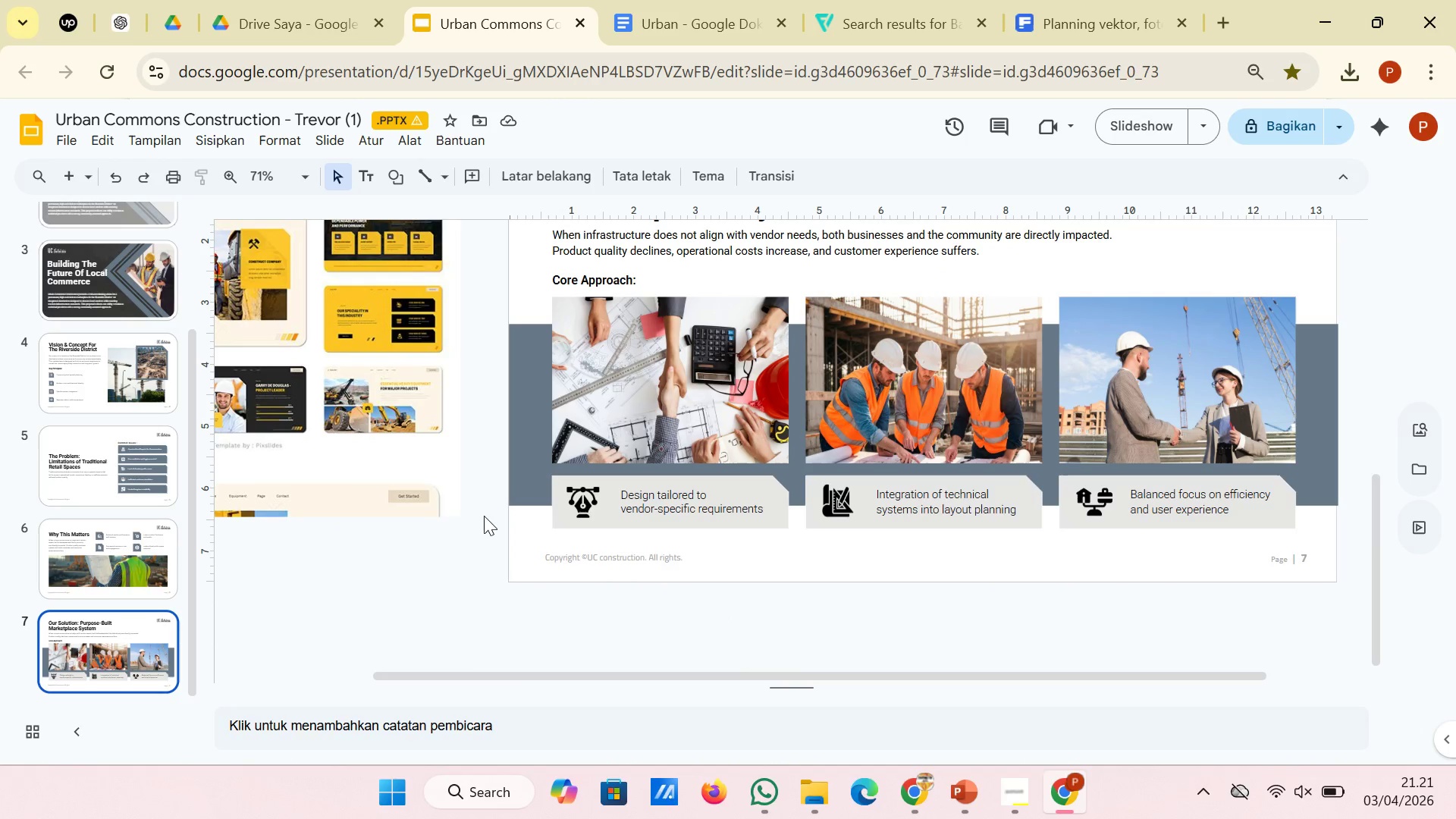 
wait(6.88)
 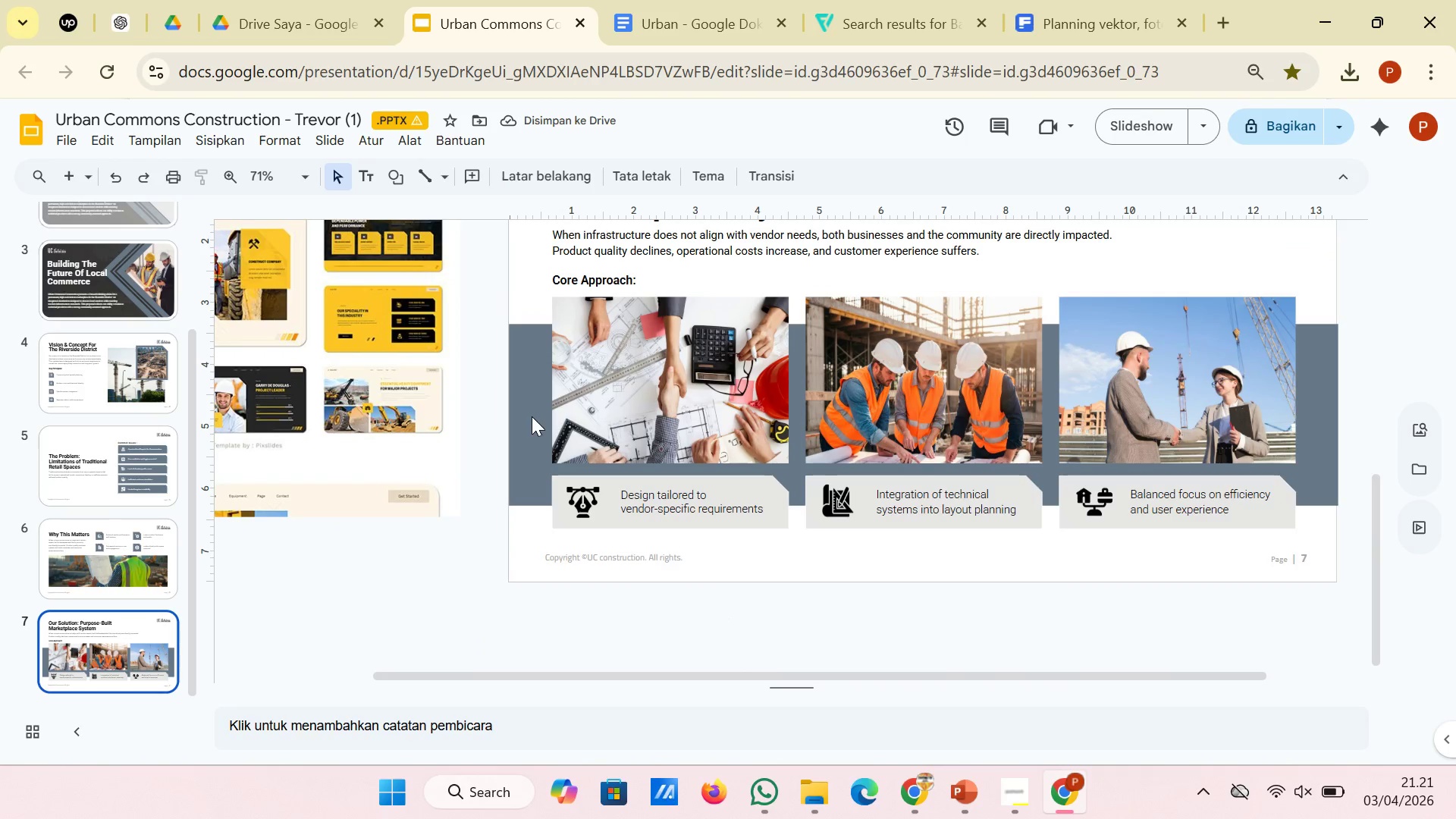 
left_click([114, 552])
 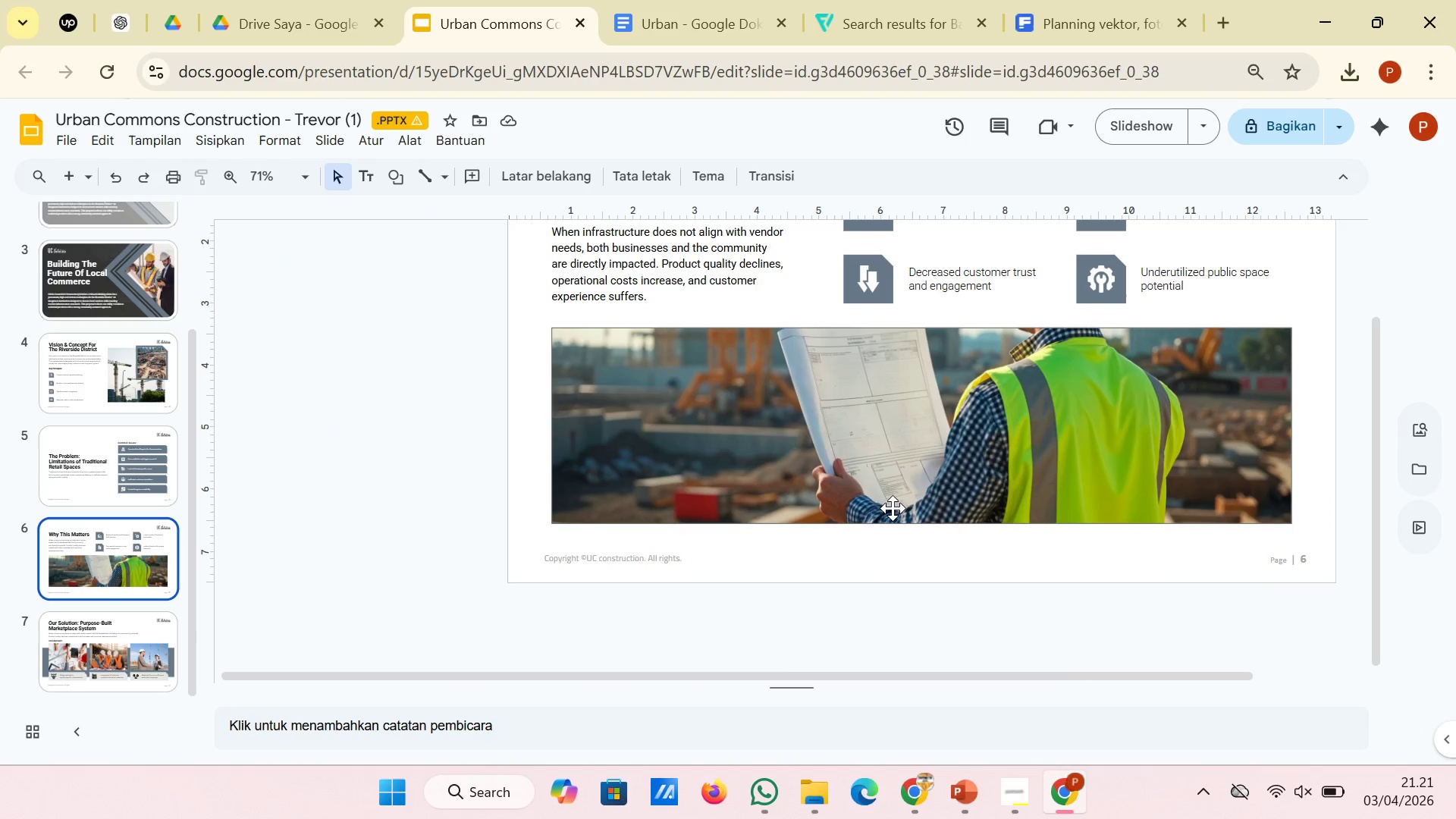 
scroll: coordinate [893, 508], scroll_direction: up, amount: 1.0
 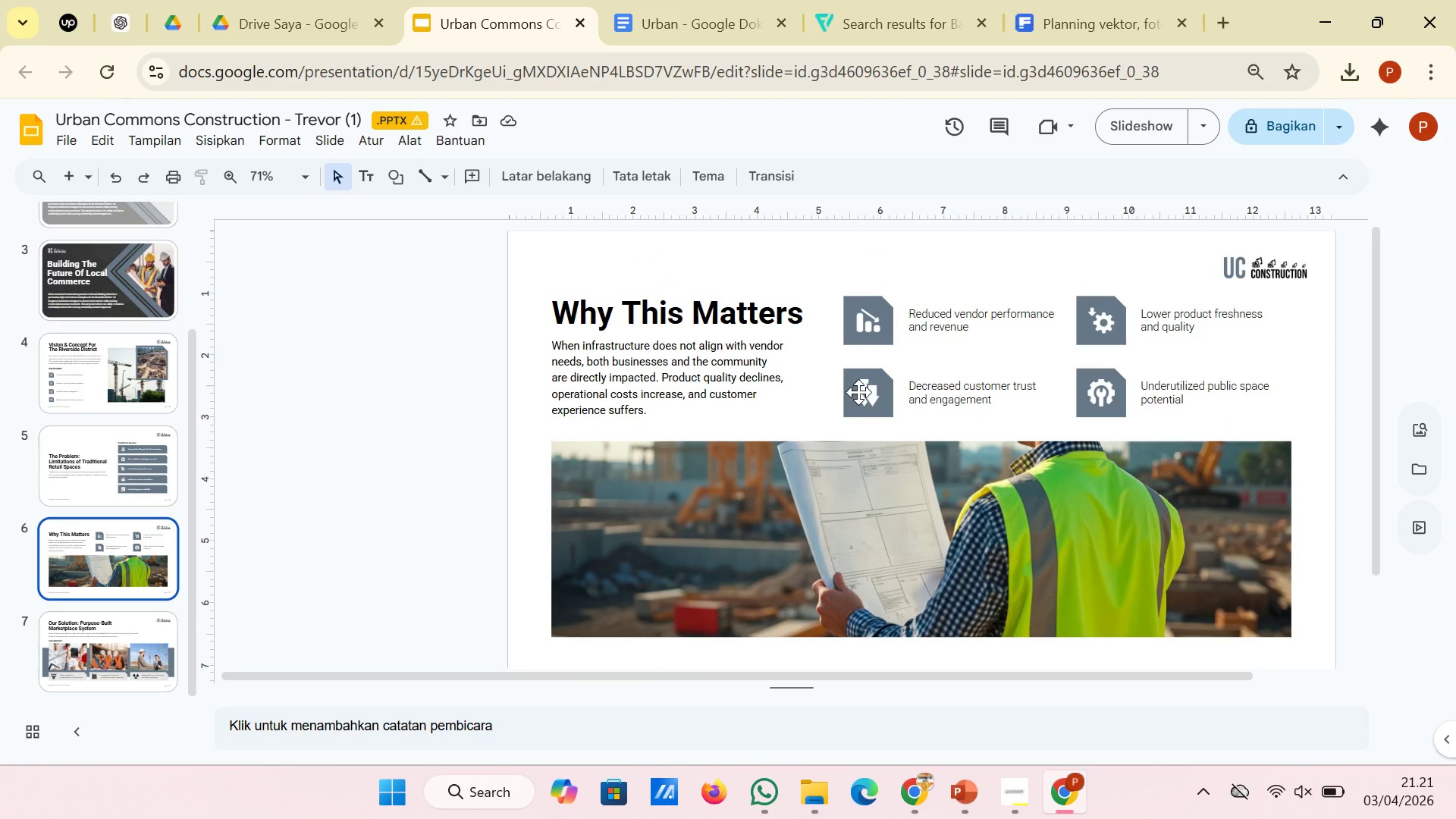 
left_click([740, 364])
 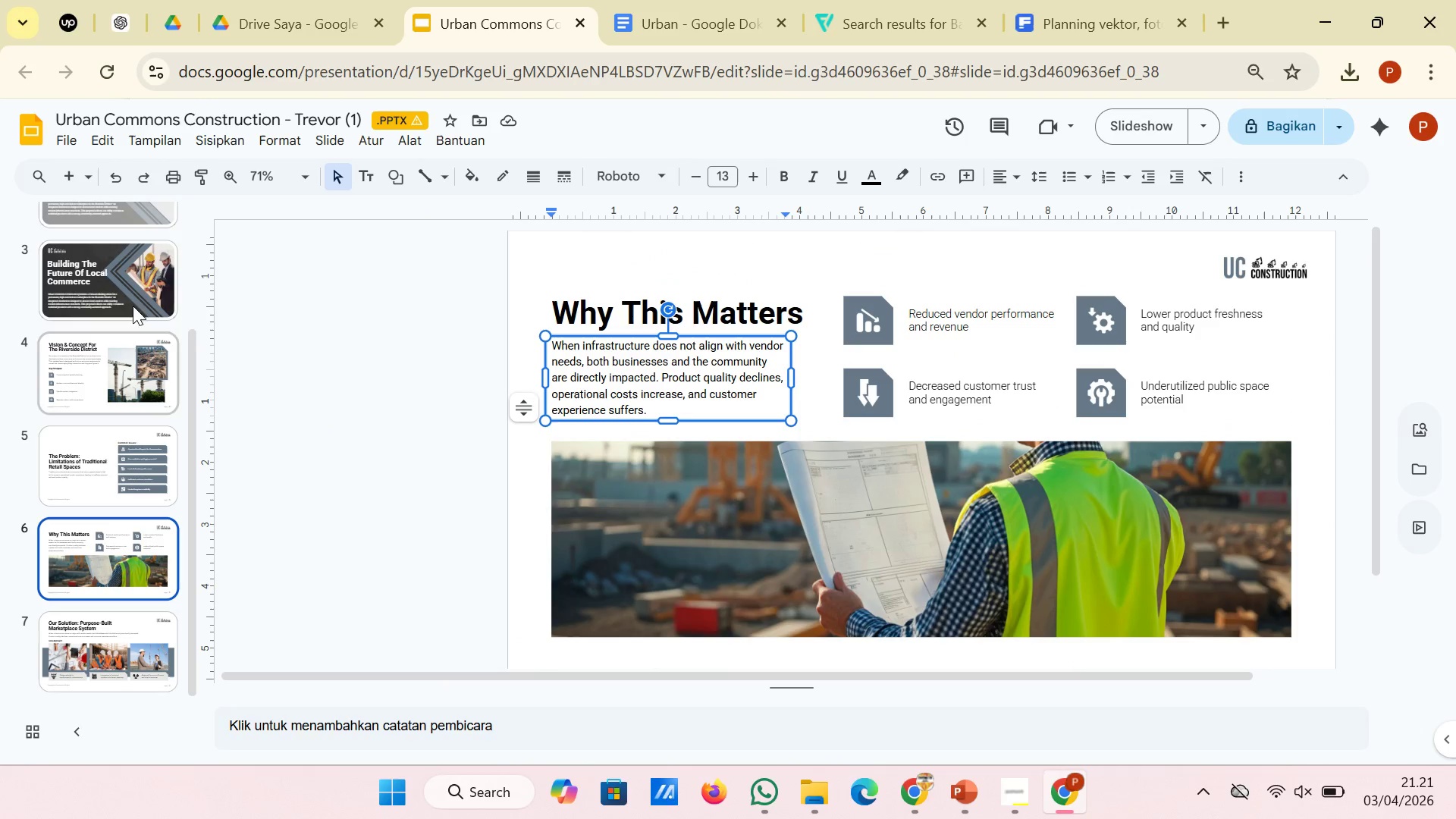 
left_click([126, 299])
 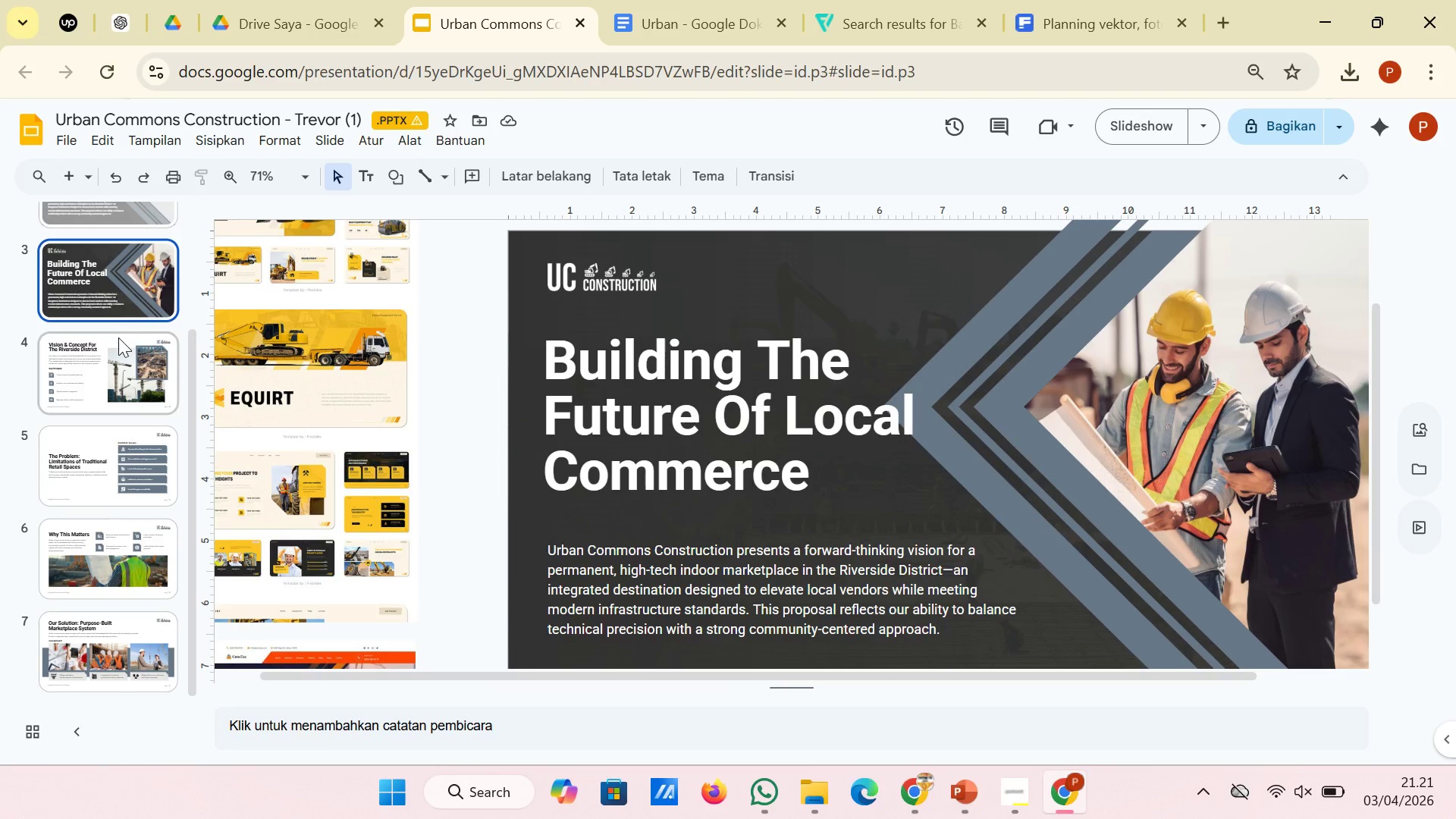 
left_click([118, 345])
 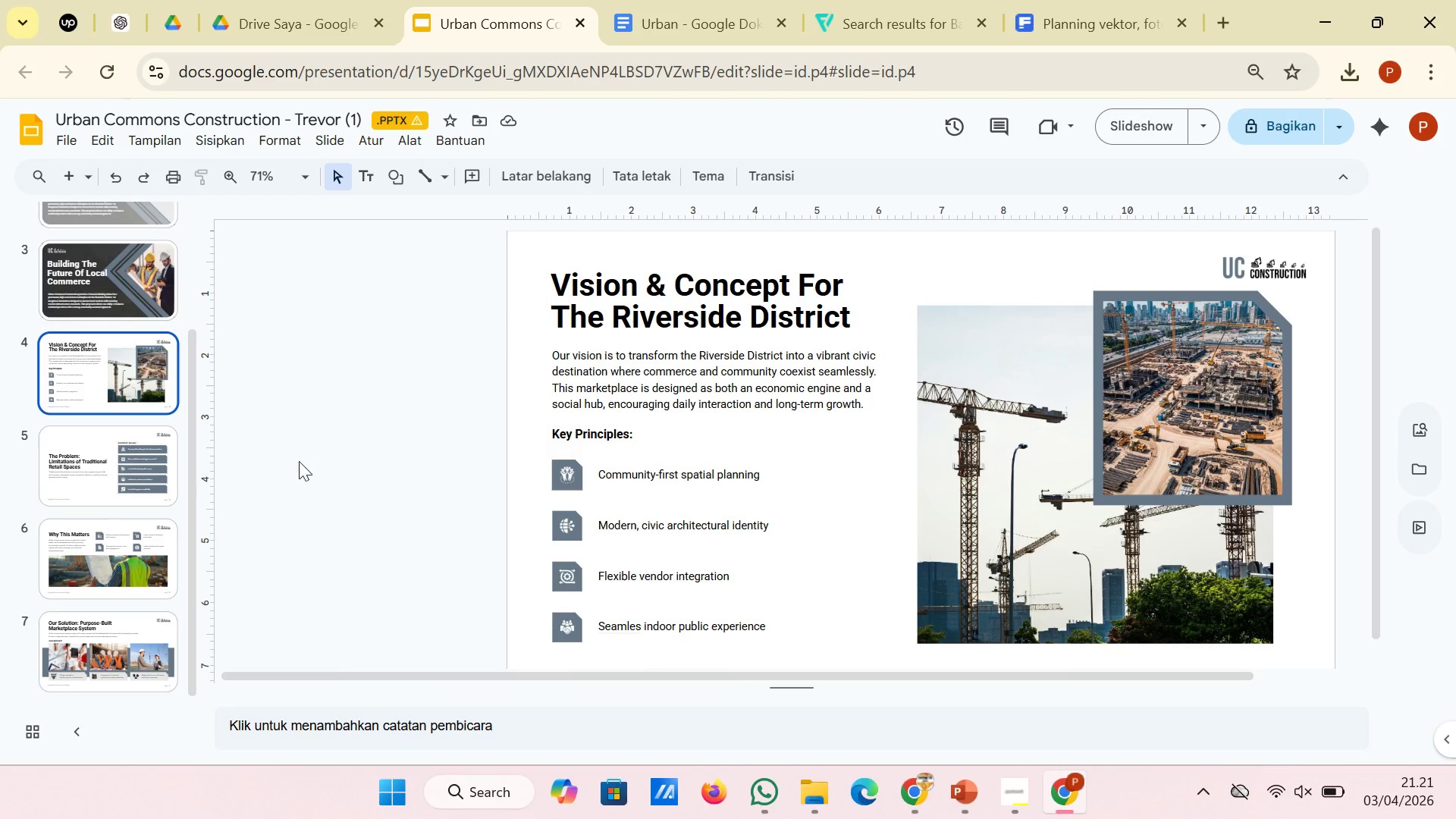 
left_click([90, 462])
 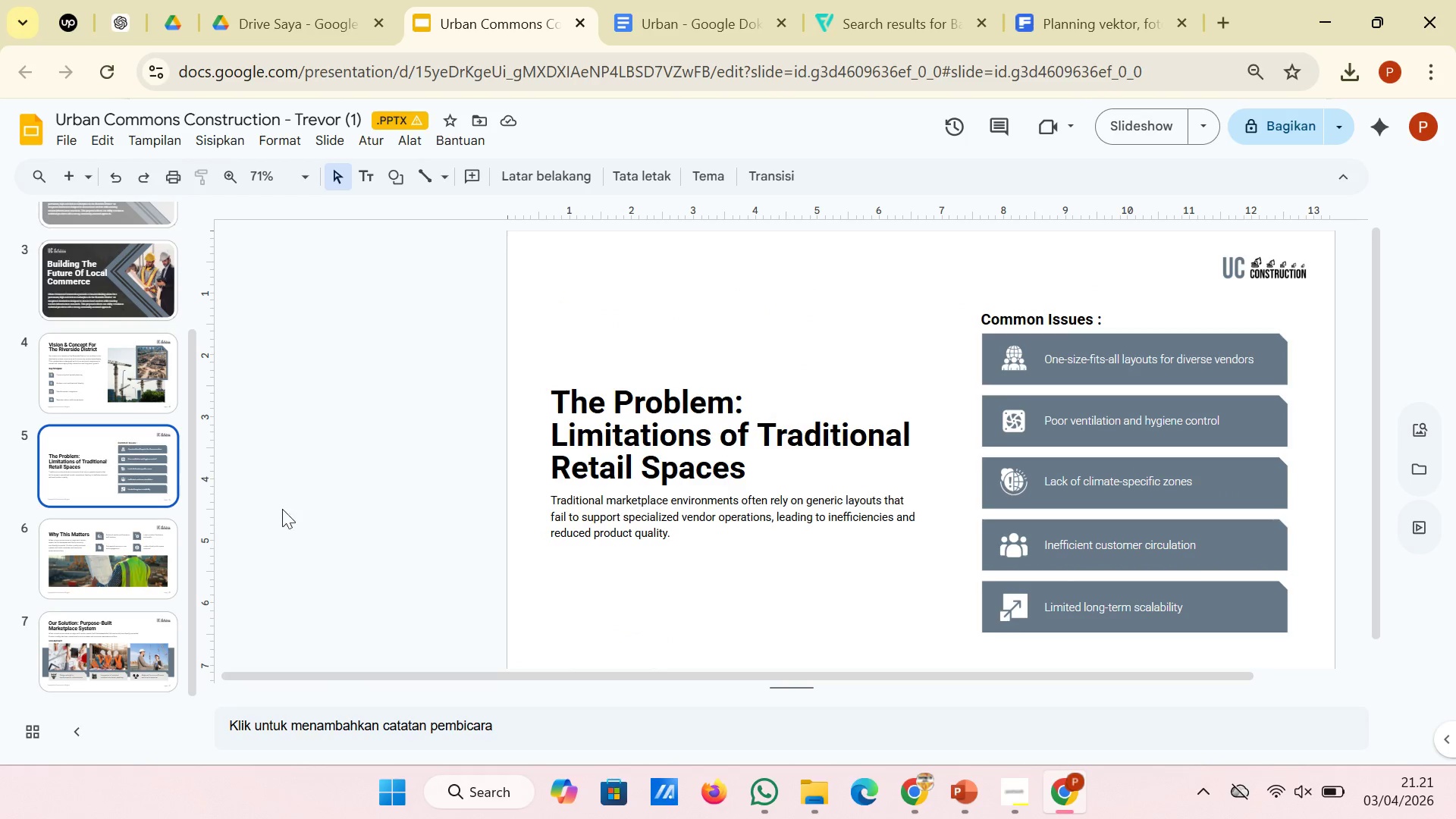 
left_click([151, 529])
 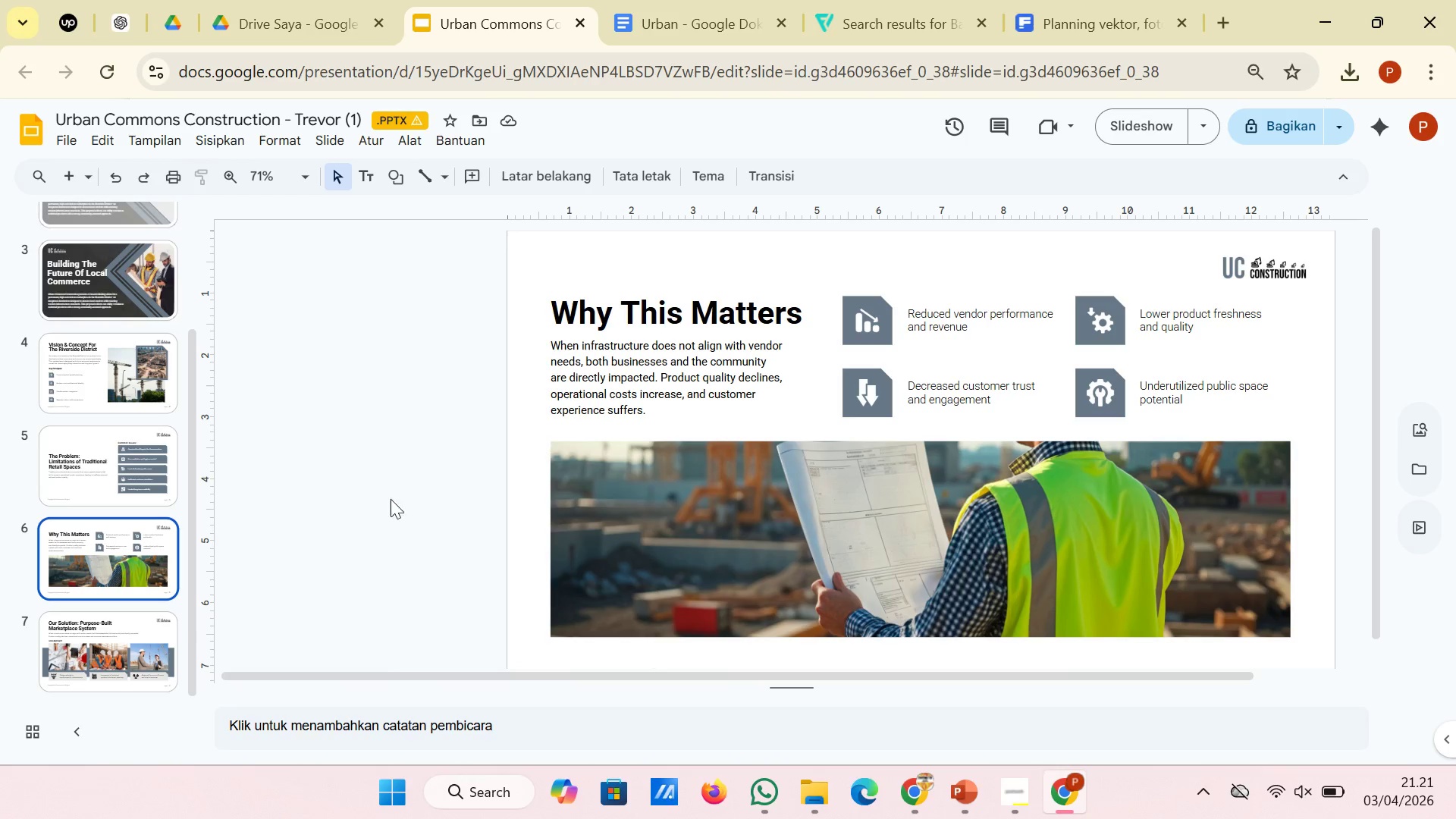 
left_click([64, 660])
 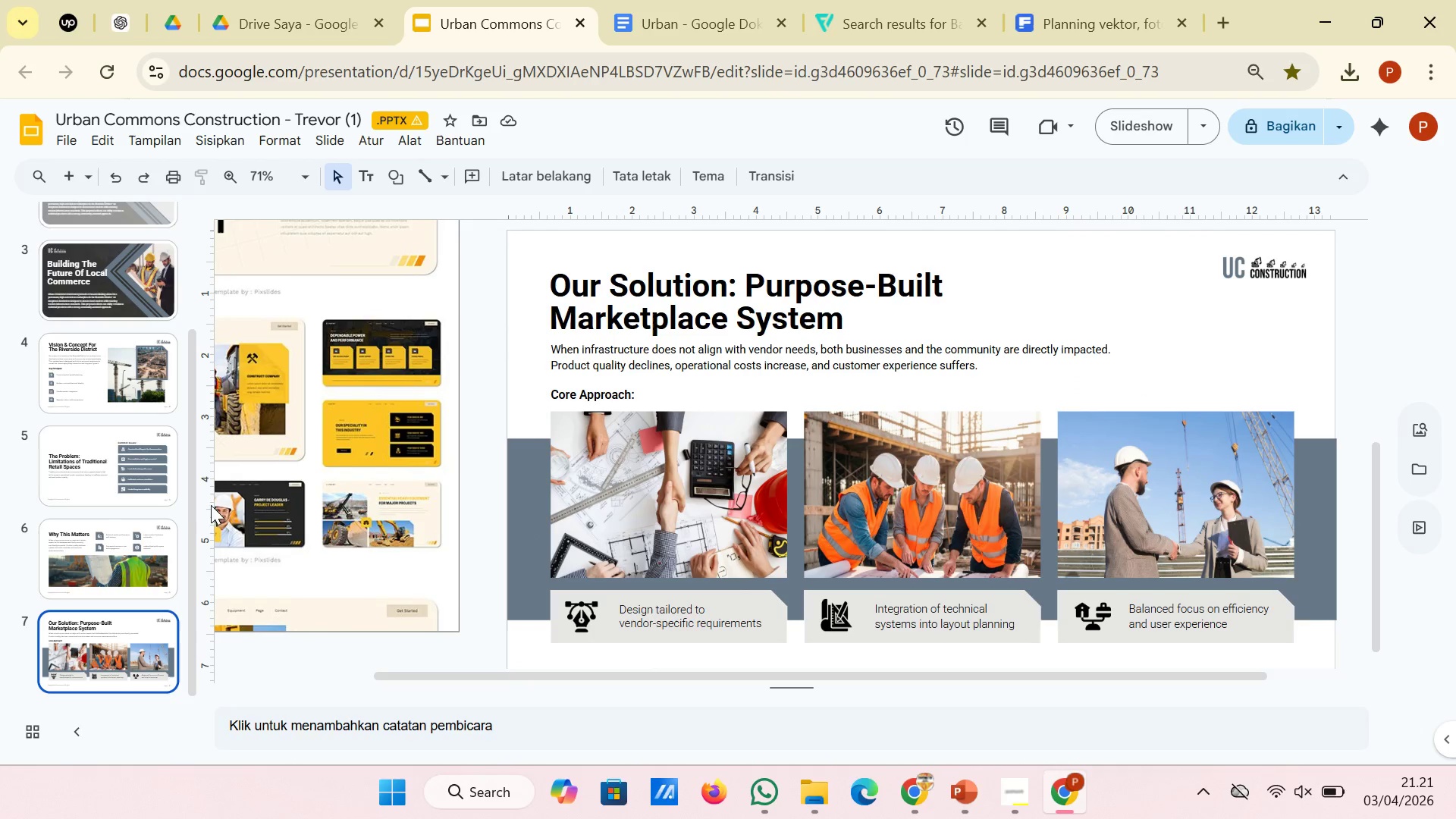 
left_click([134, 497])
 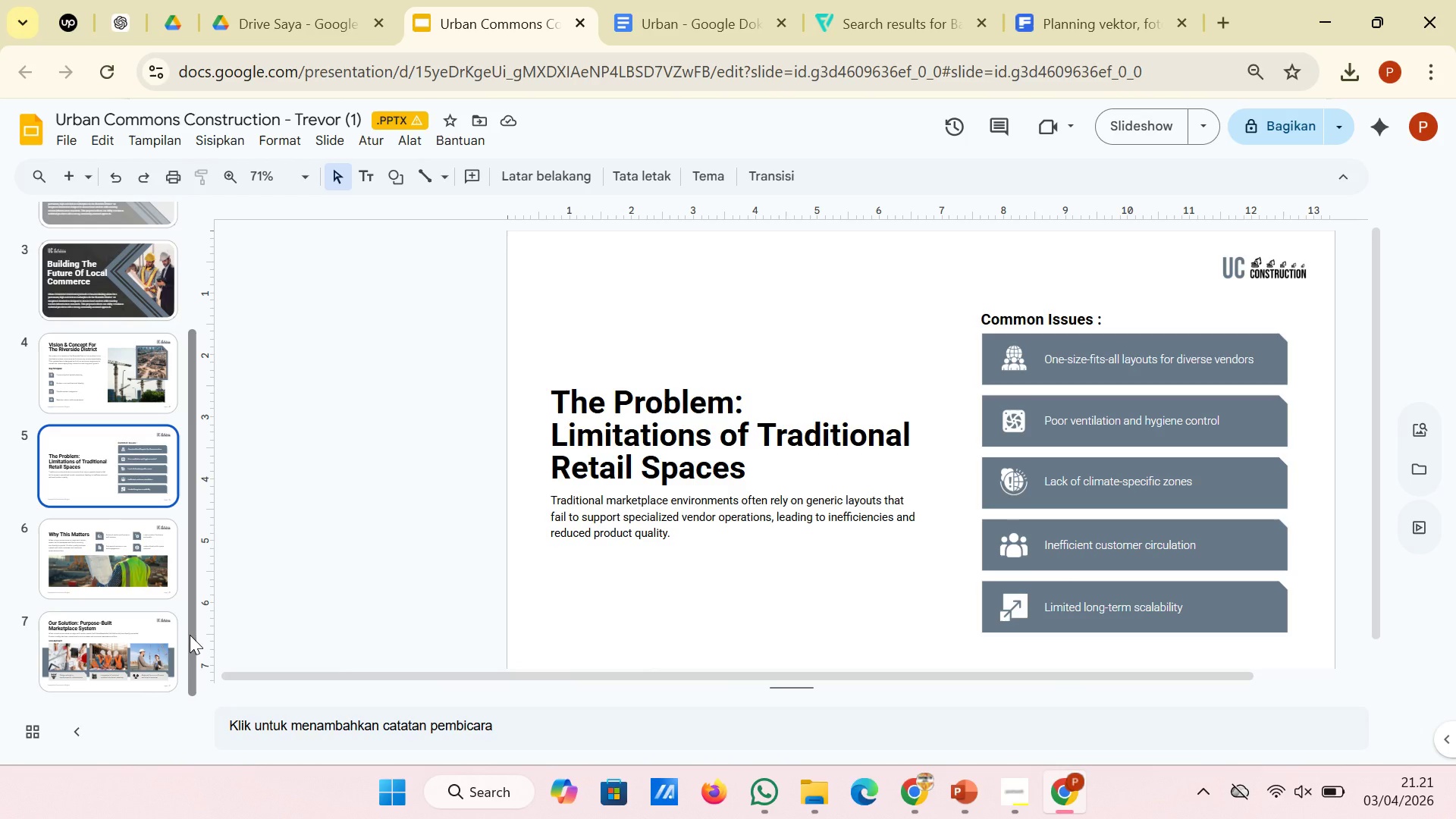 
wait(9.61)
 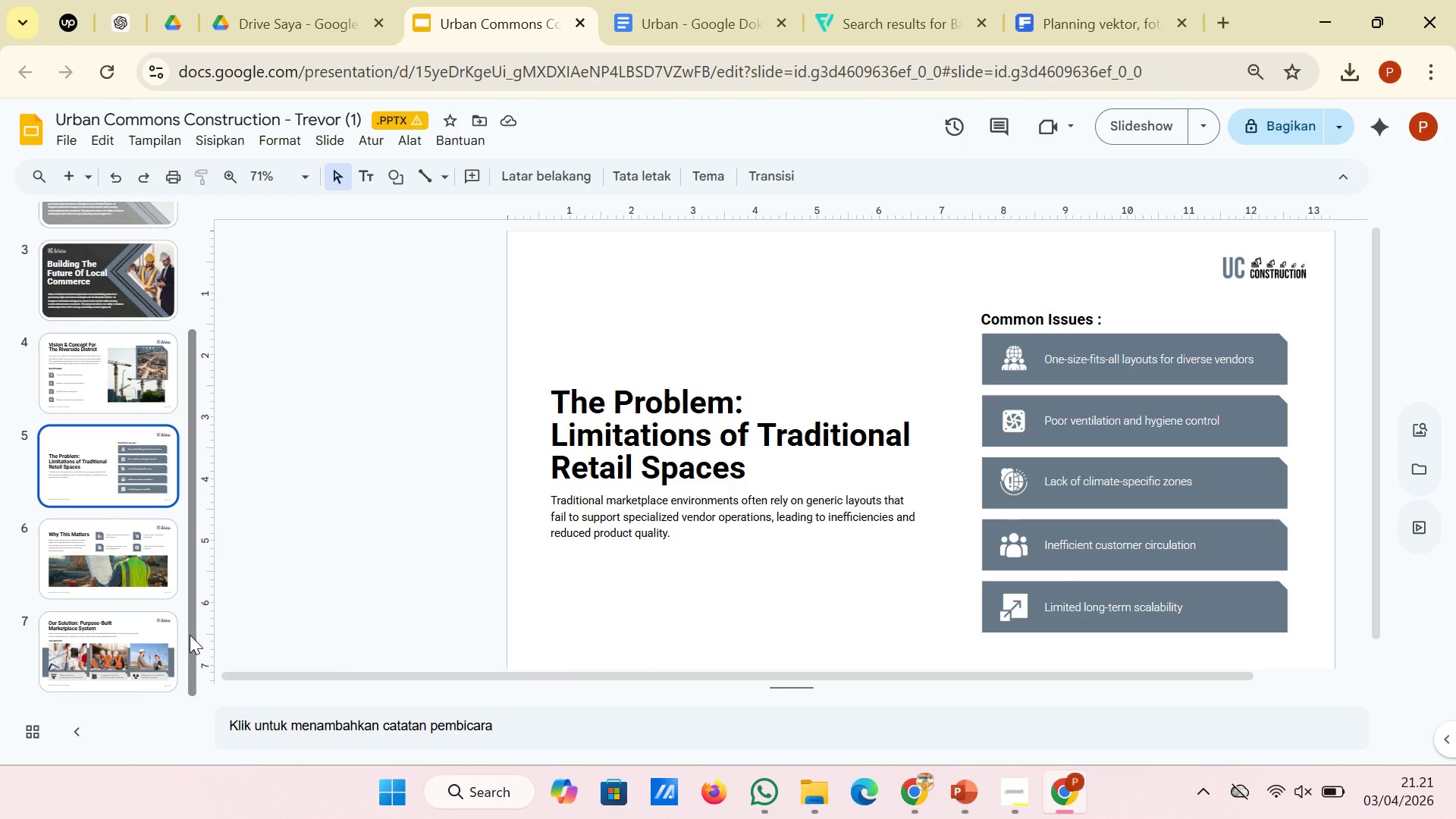 
scroll: coordinate [709, 508], scroll_direction: down, amount: 1.0
 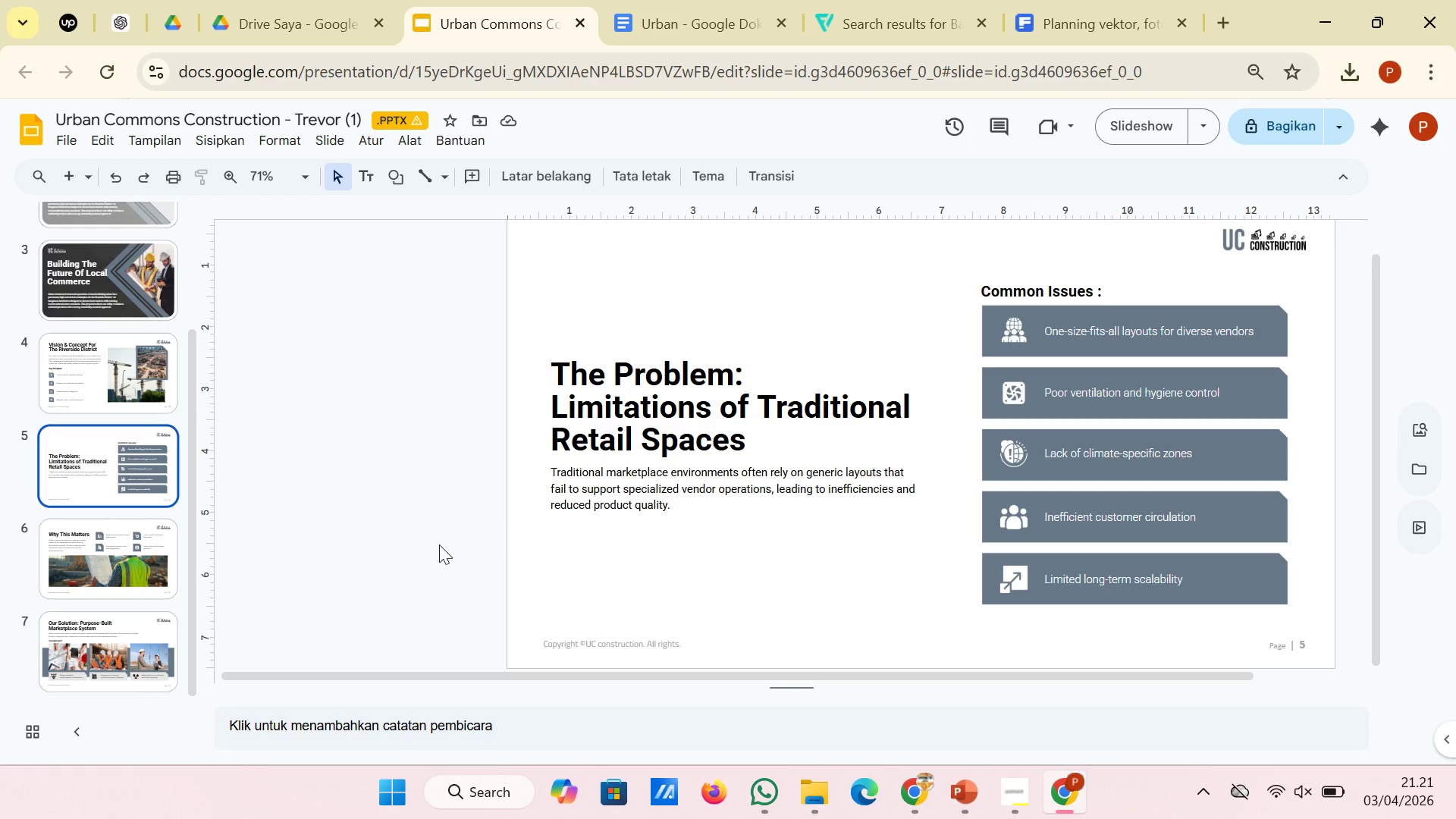 
left_click([290, 580])
 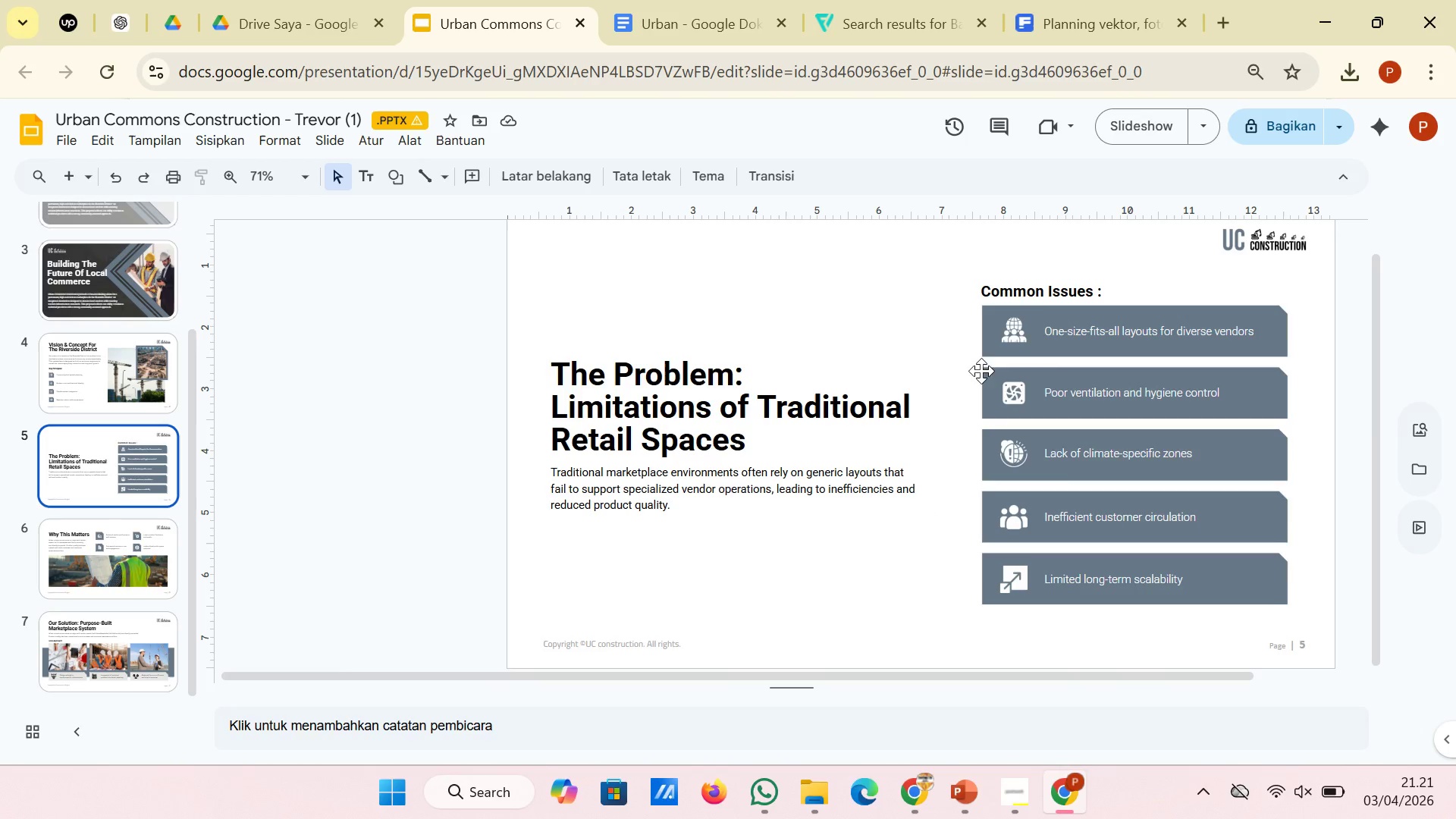 
left_click([1053, 290])
 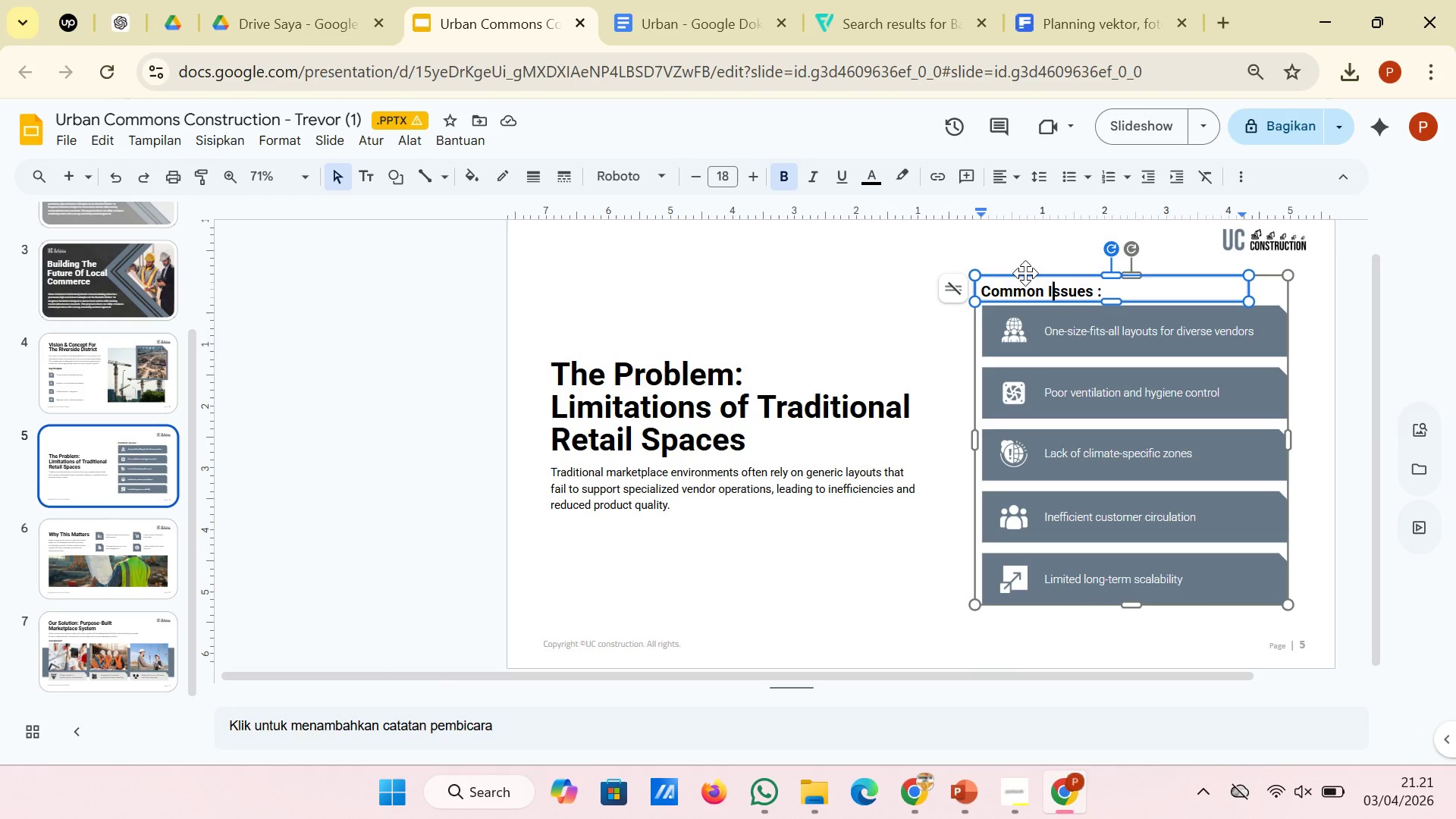 
left_click([89, 537])
 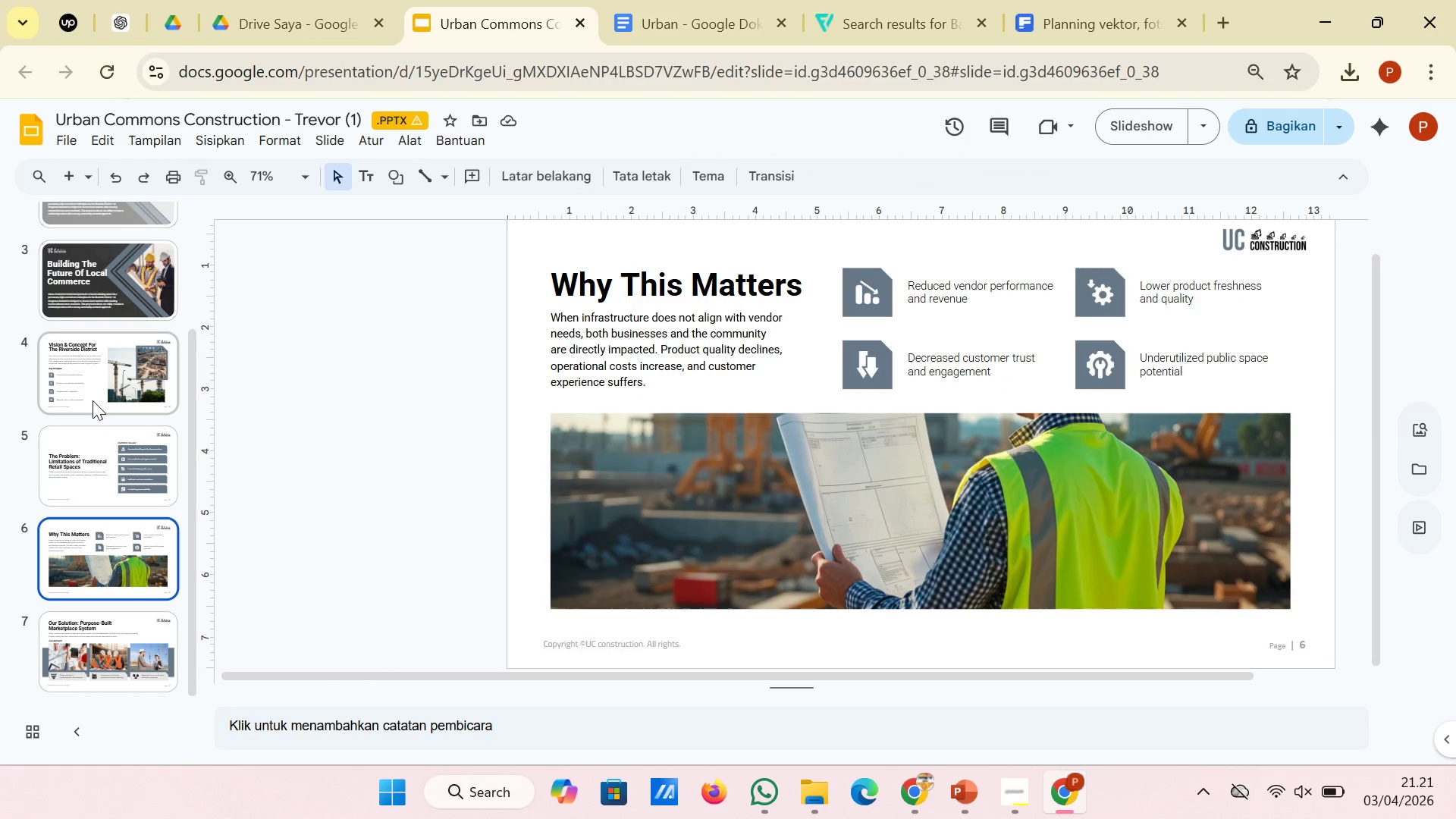 
left_click([93, 397])
 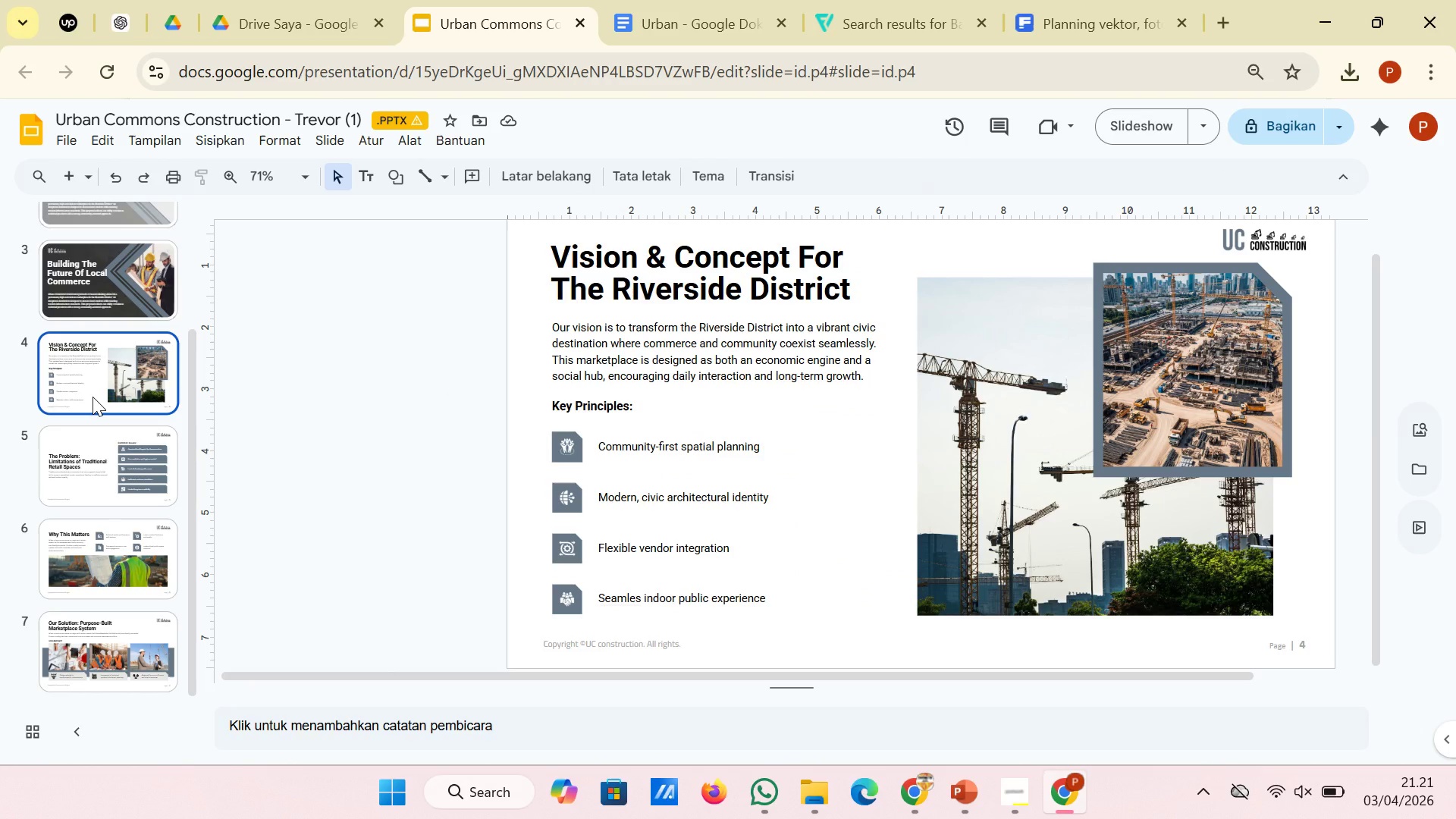 
scroll: coordinate [93, 397], scroll_direction: up, amount: 1.0
 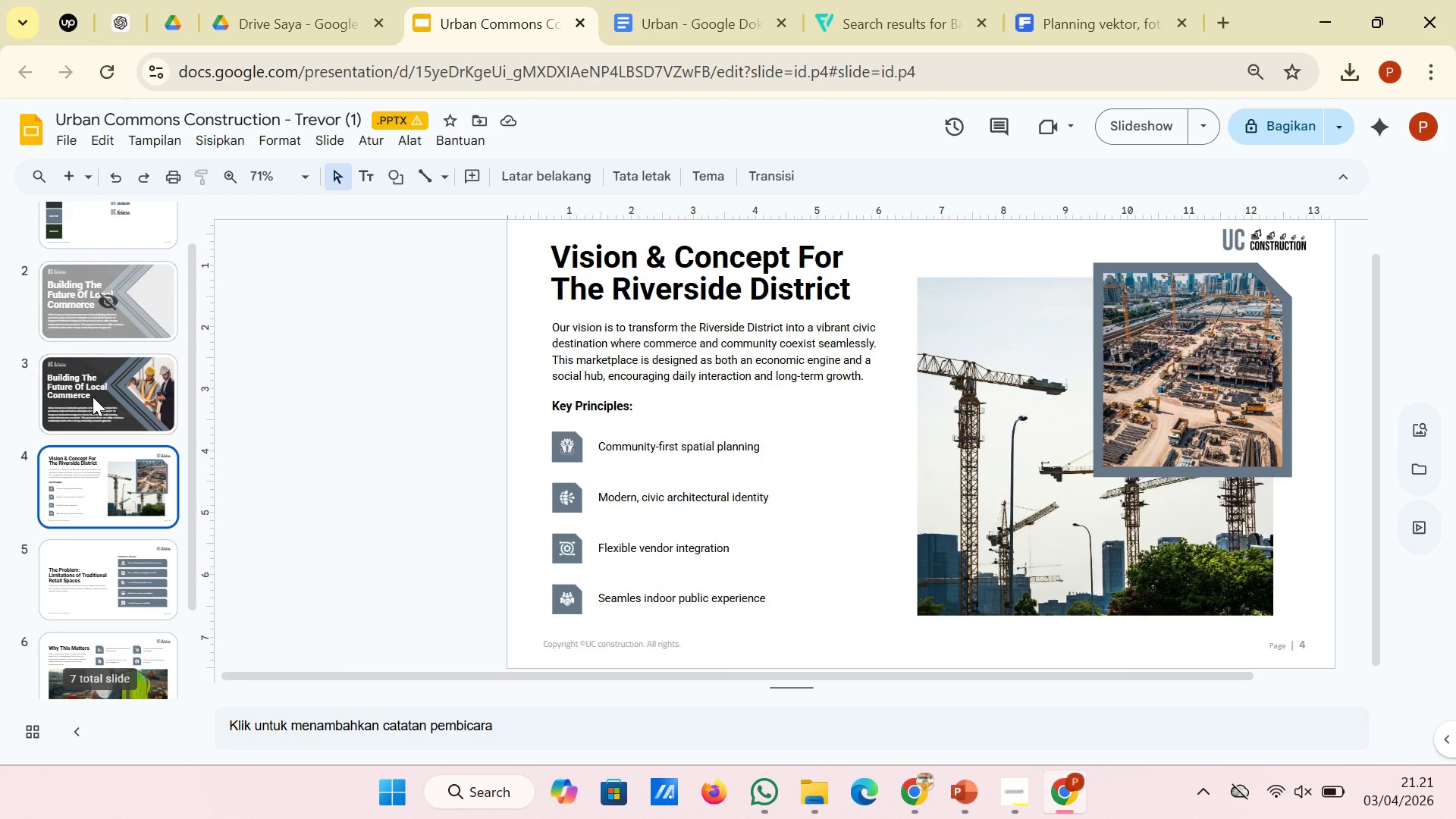 
left_click([93, 397])
 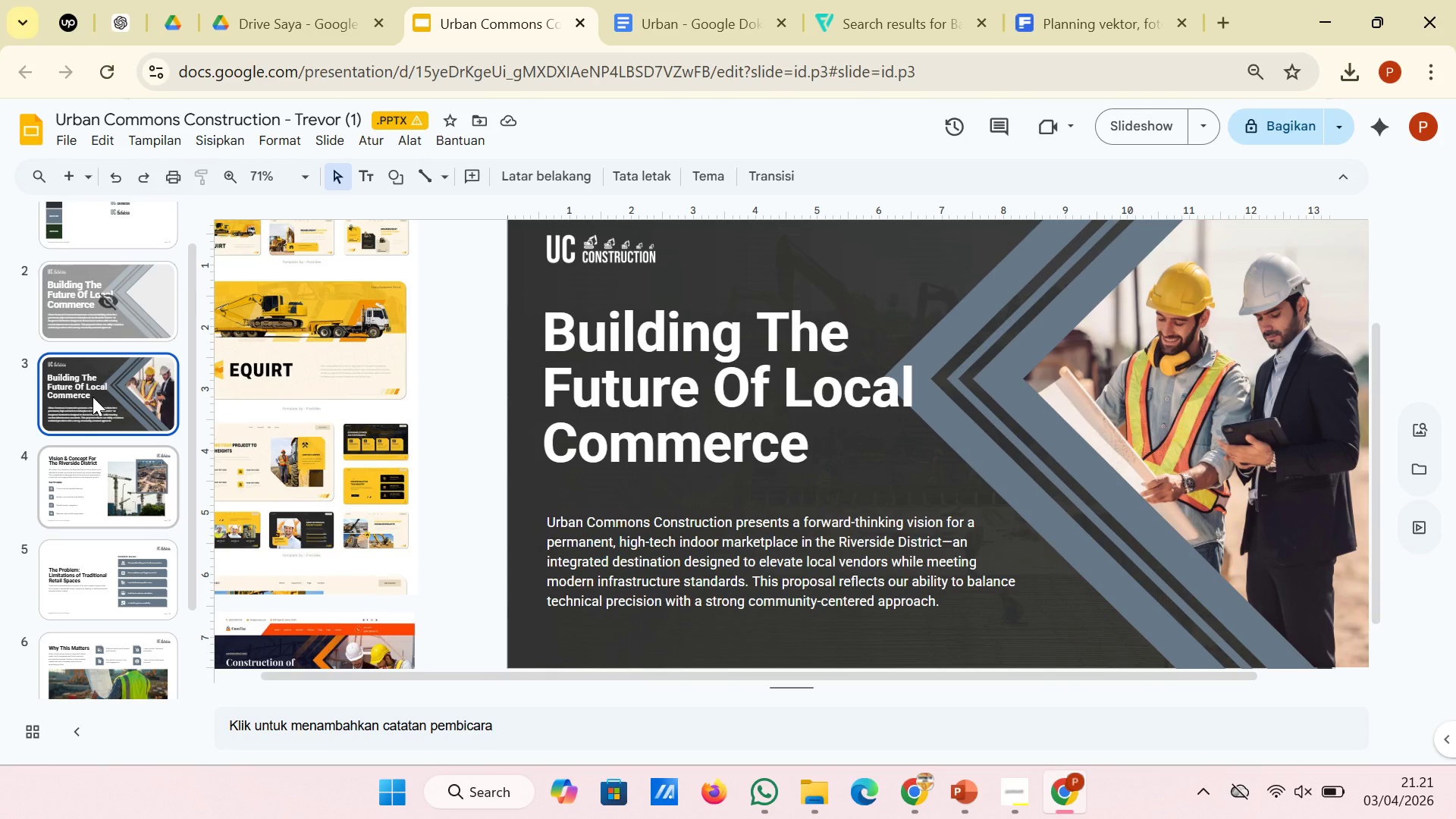 
scroll: coordinate [93, 397], scroll_direction: up, amount: 2.0
 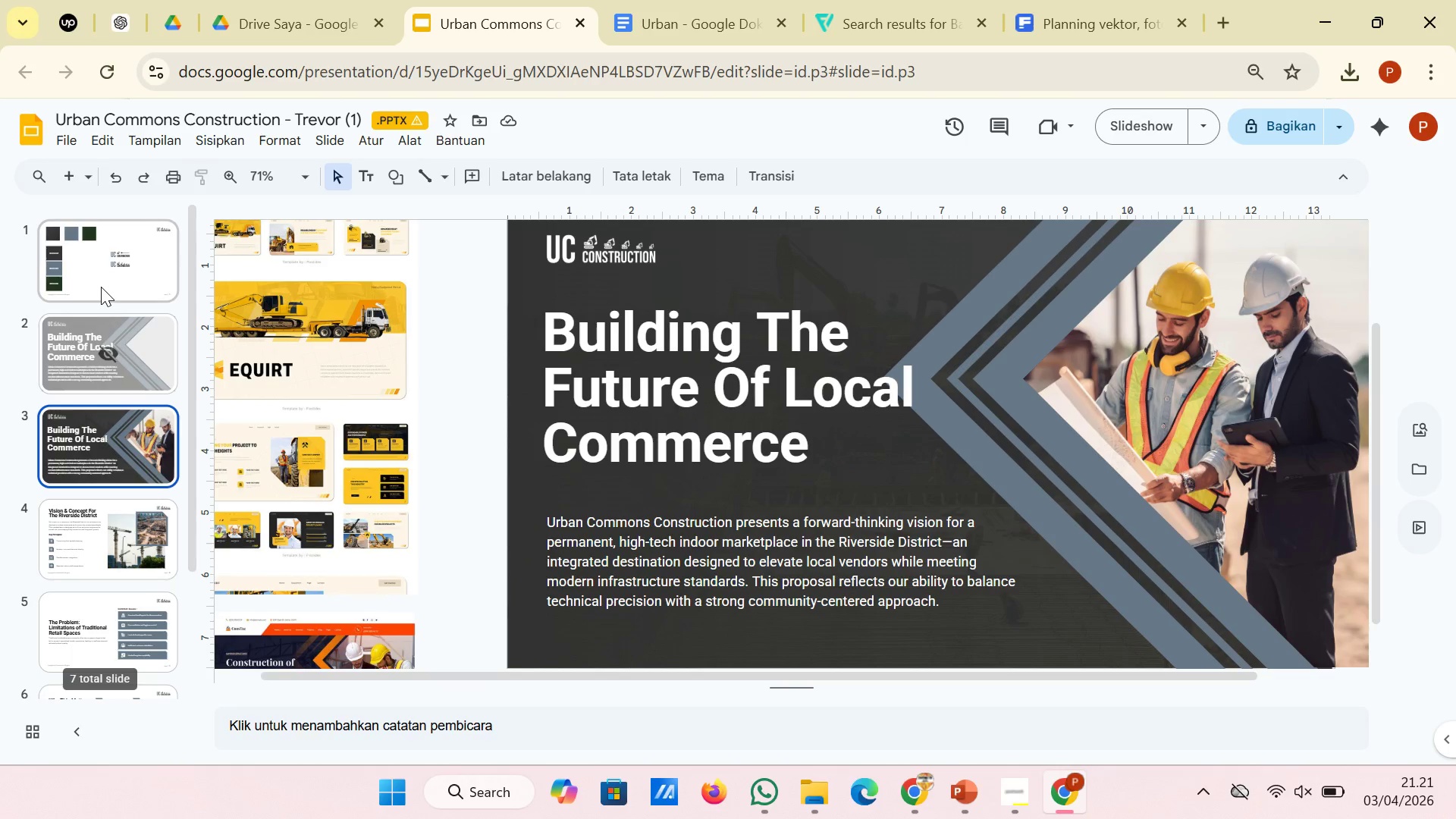 
left_click([101, 287])
 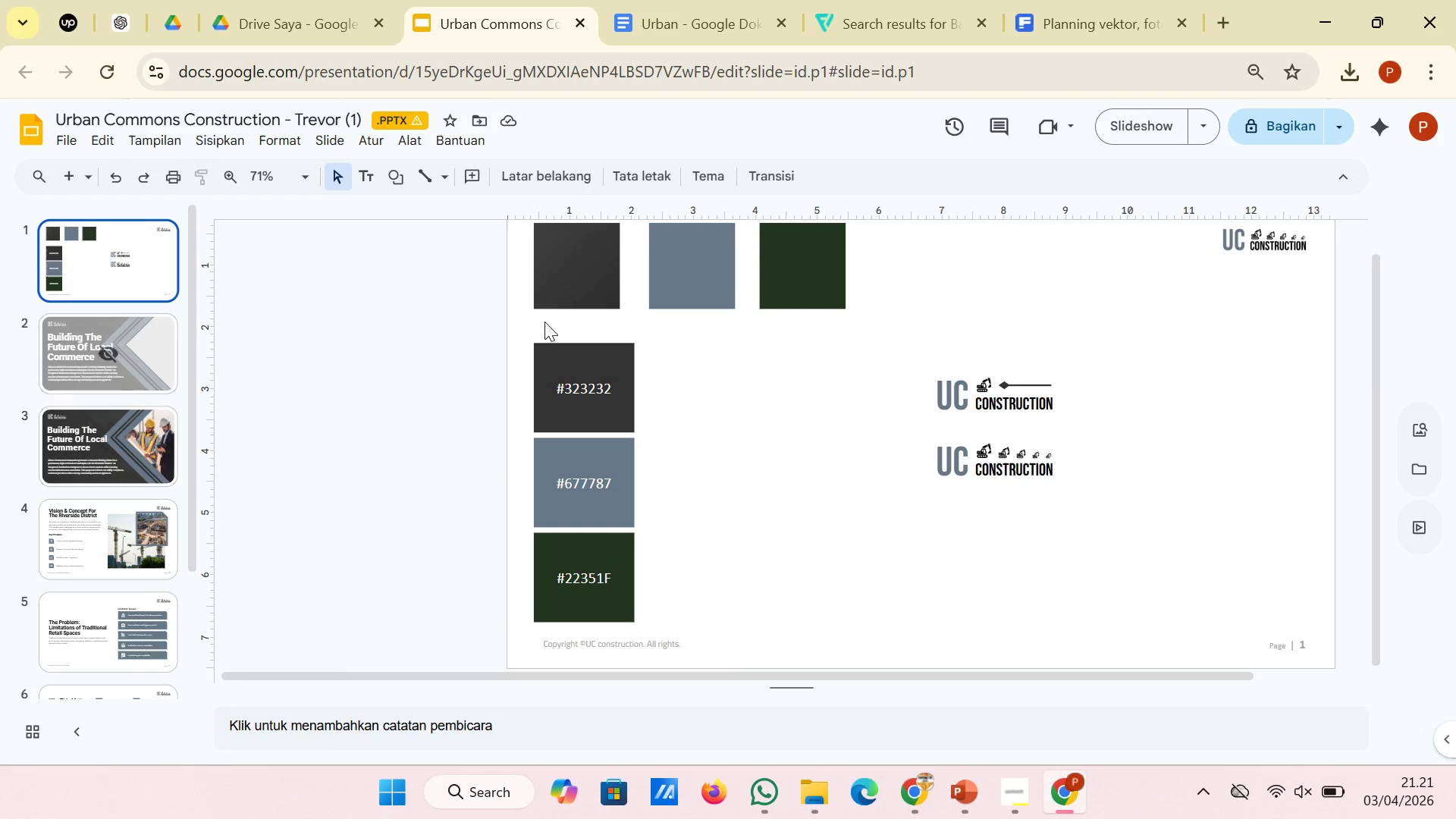 
left_click([1014, 459])
 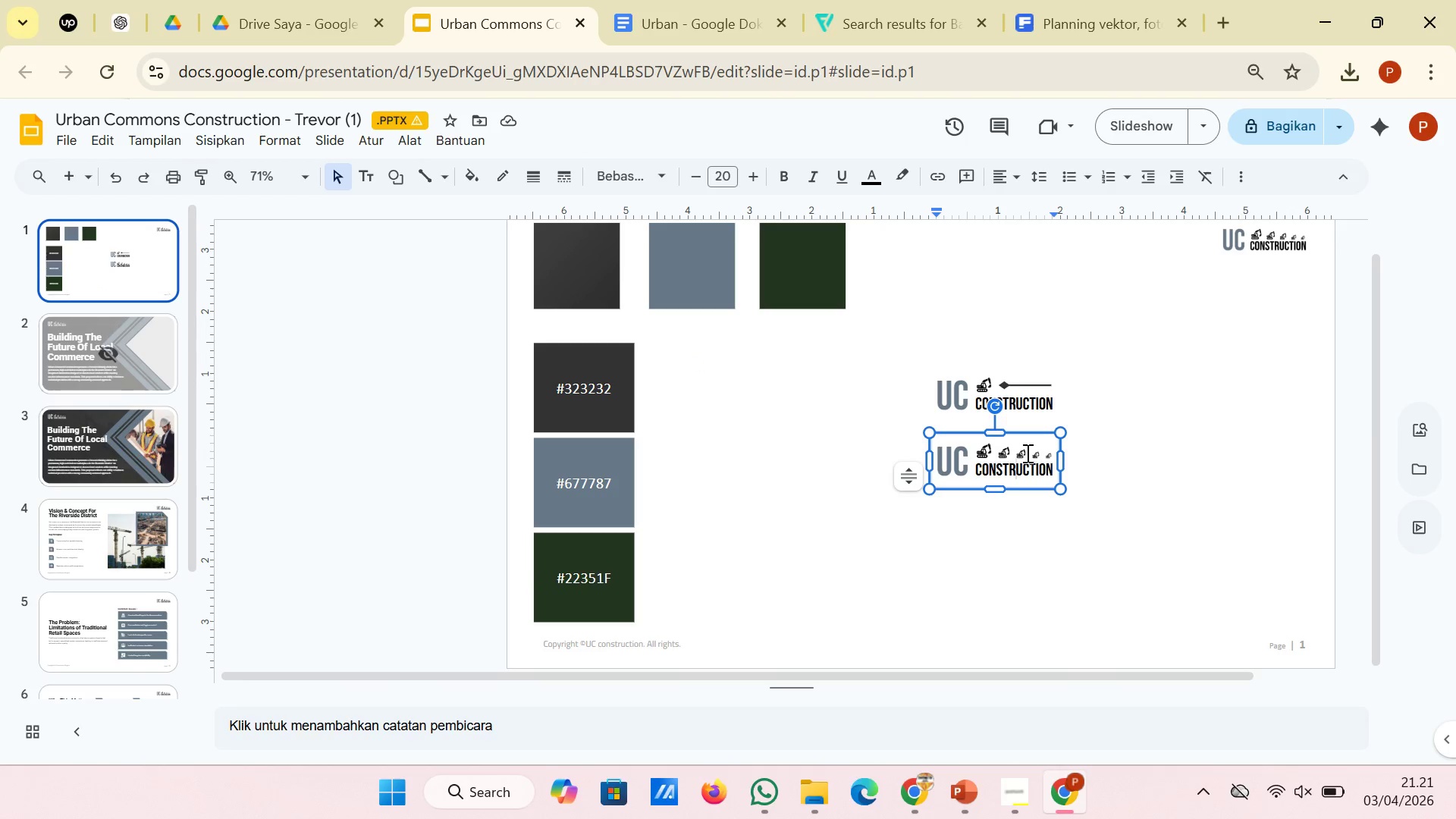 
left_click([1025, 452])
 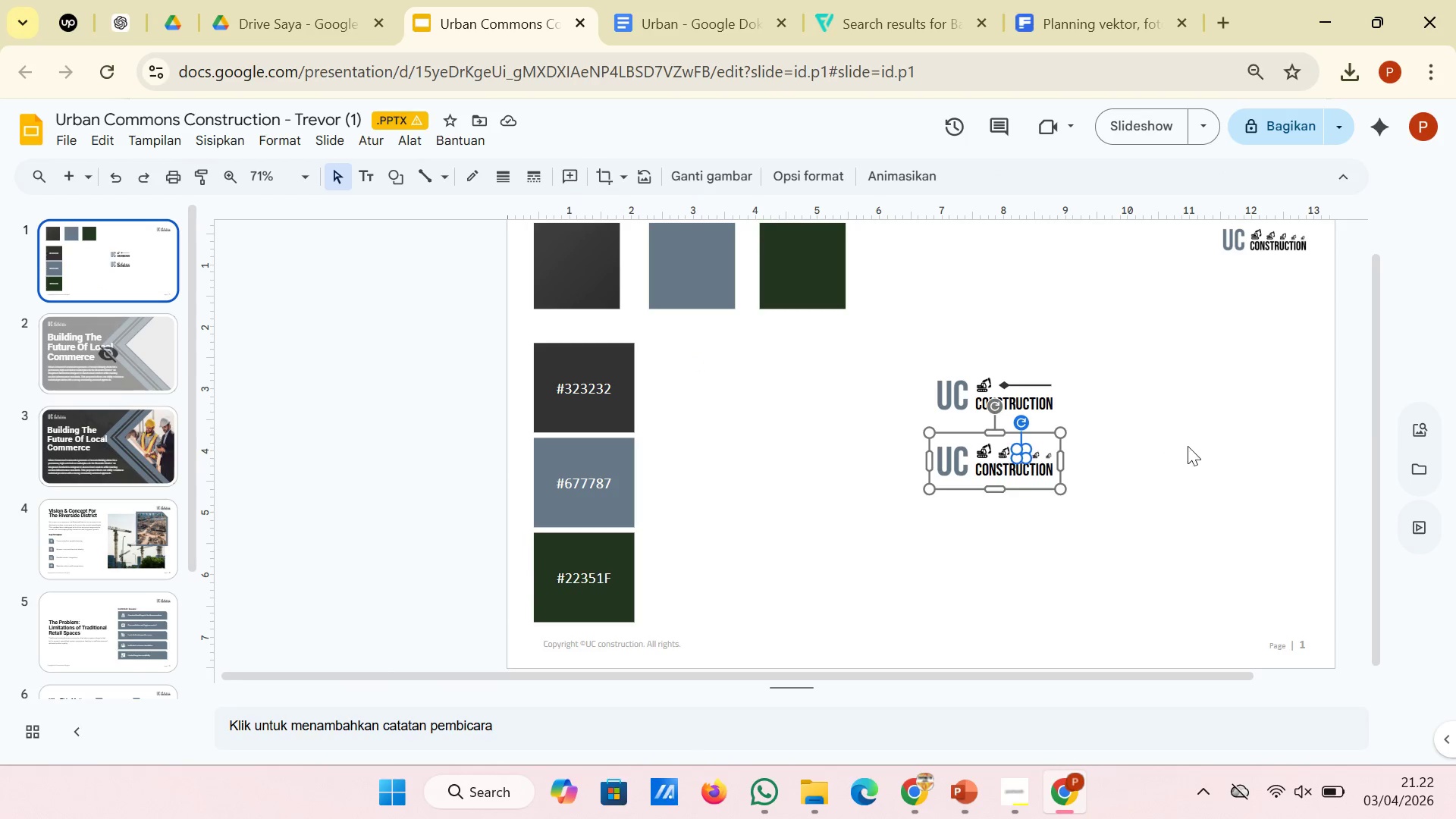 
left_click([1188, 446])
 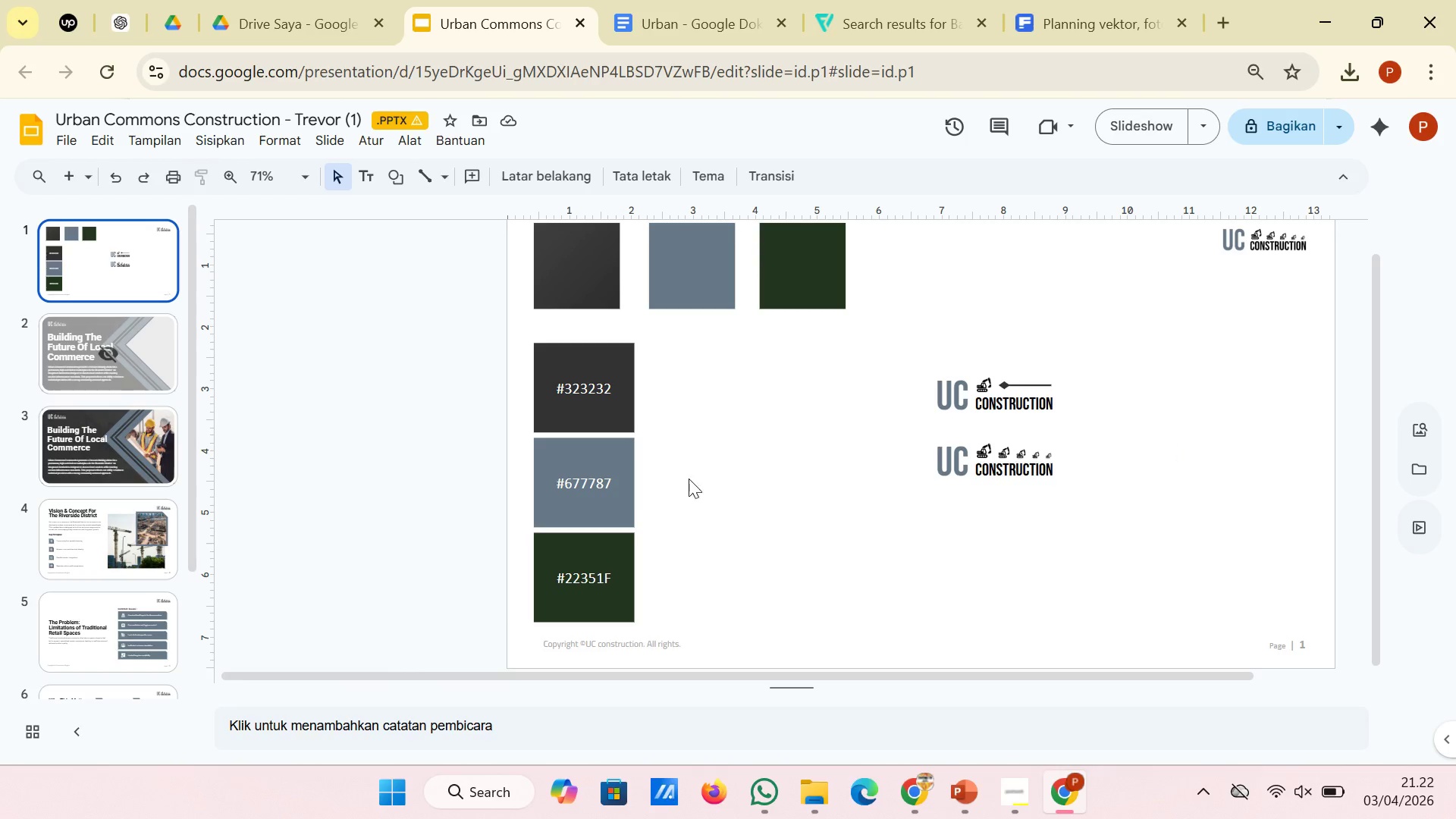 
left_click([99, 544])
 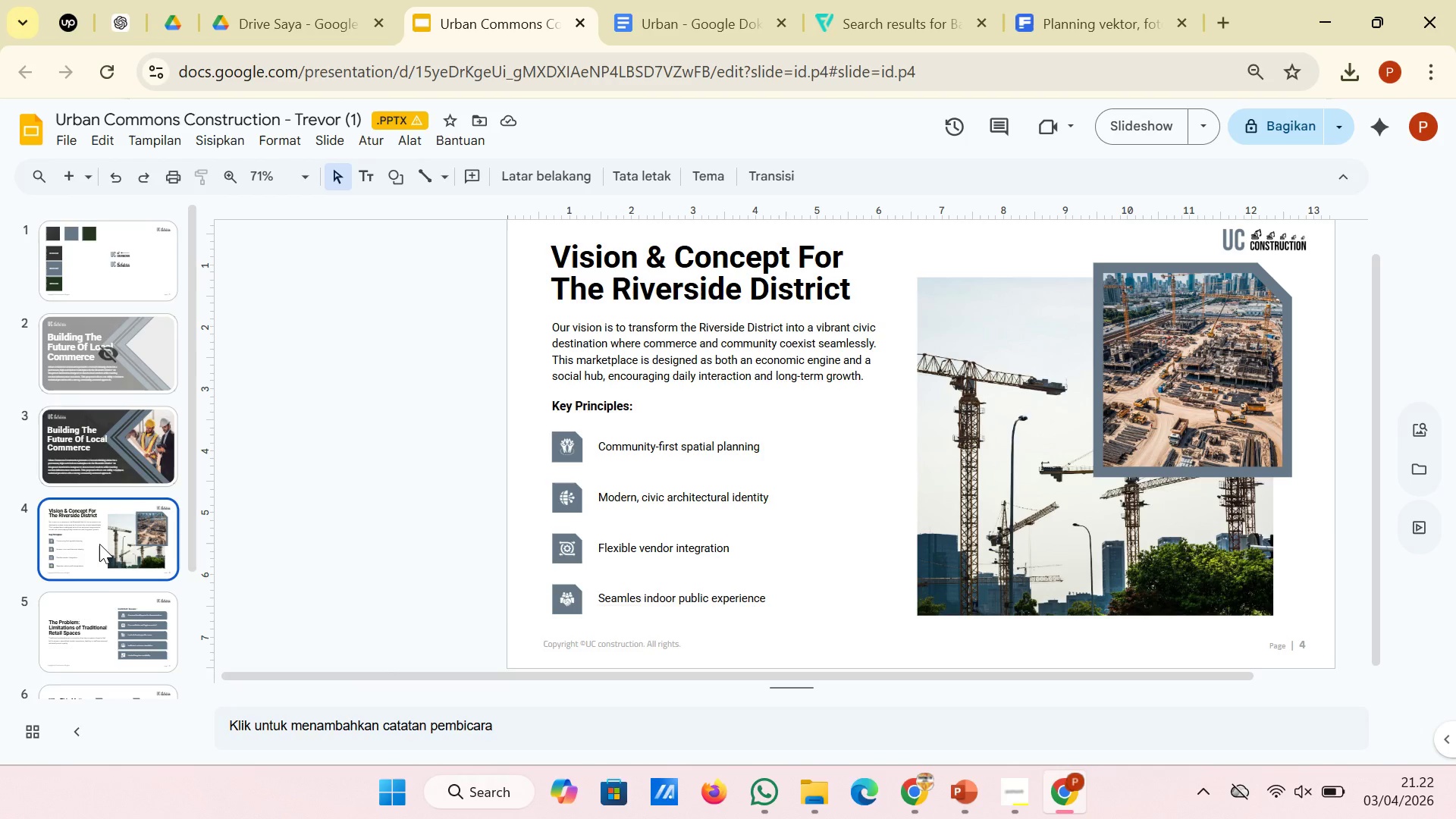 
scroll: coordinate [99, 544], scroll_direction: down, amount: 2.0
 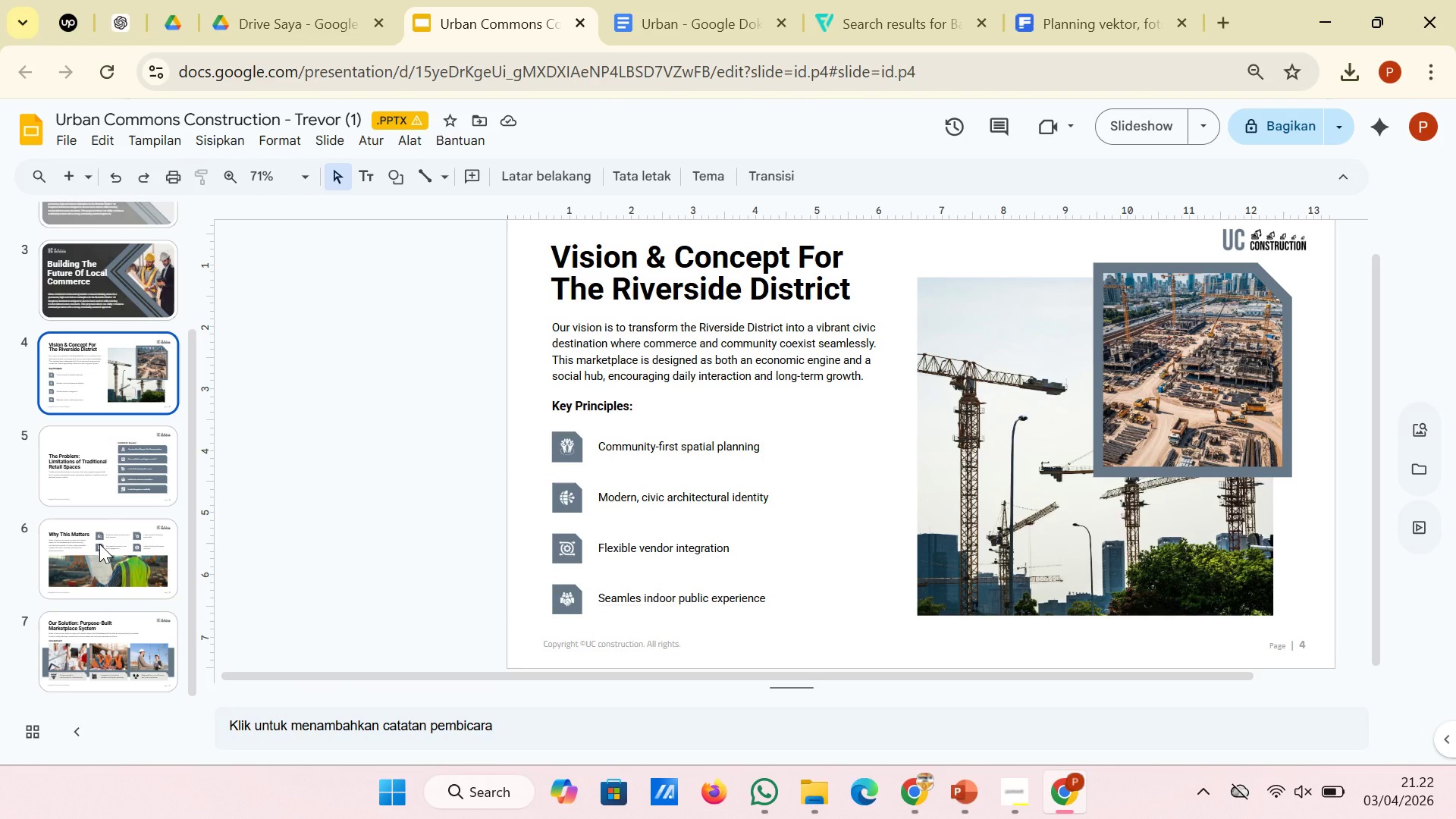 
left_click([99, 544])
 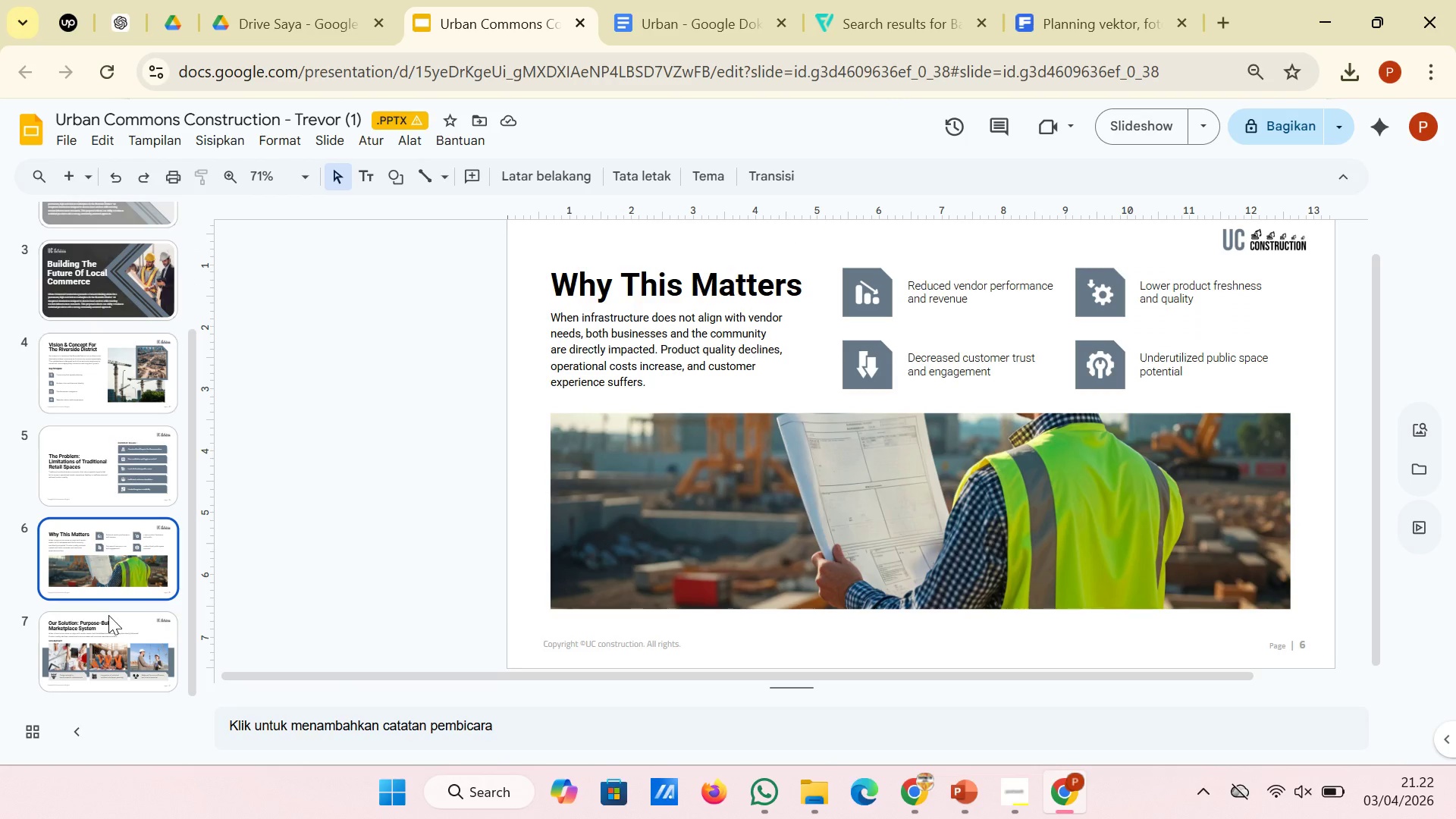 
left_click([106, 647])
 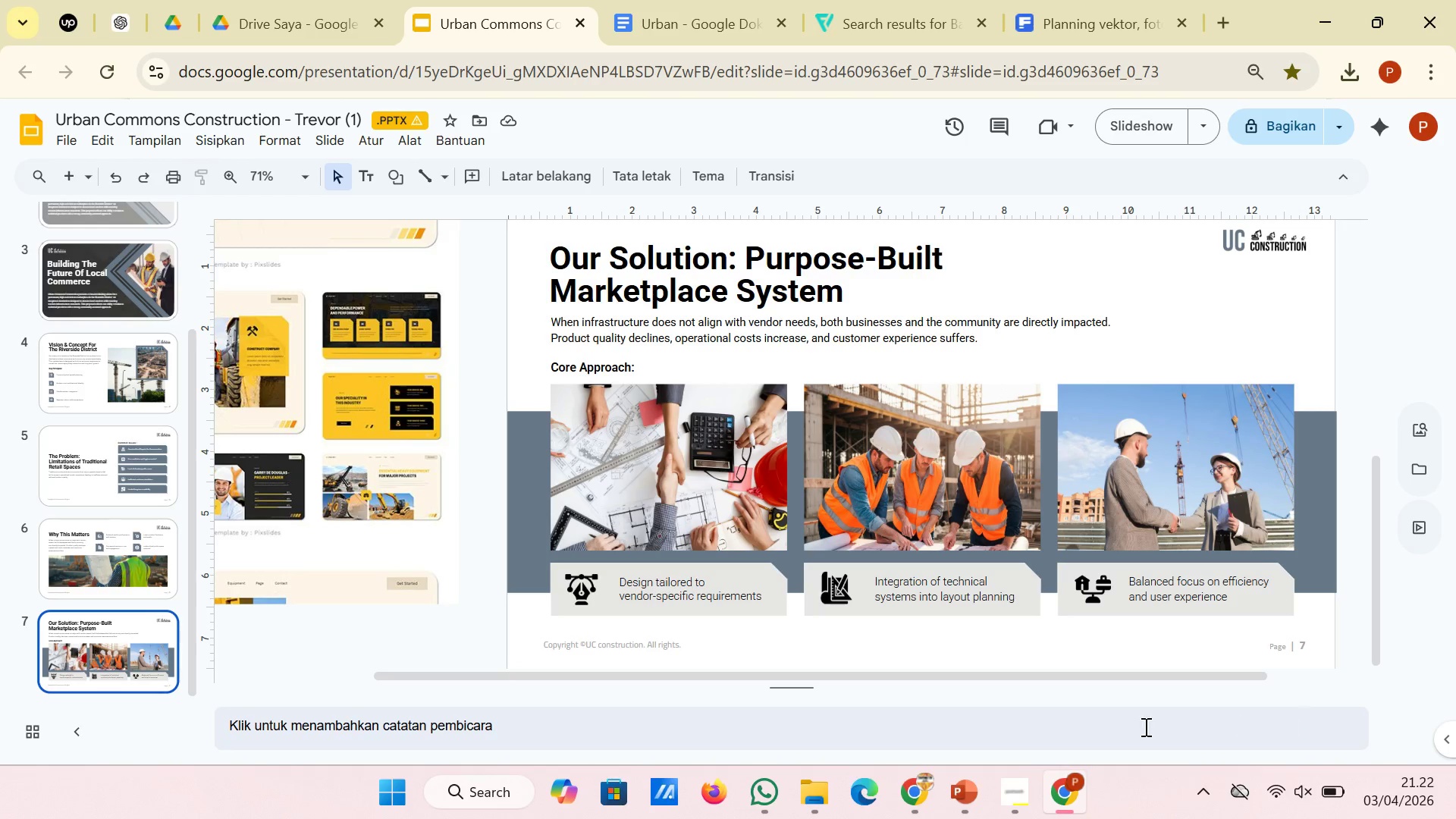 
wait(7.75)
 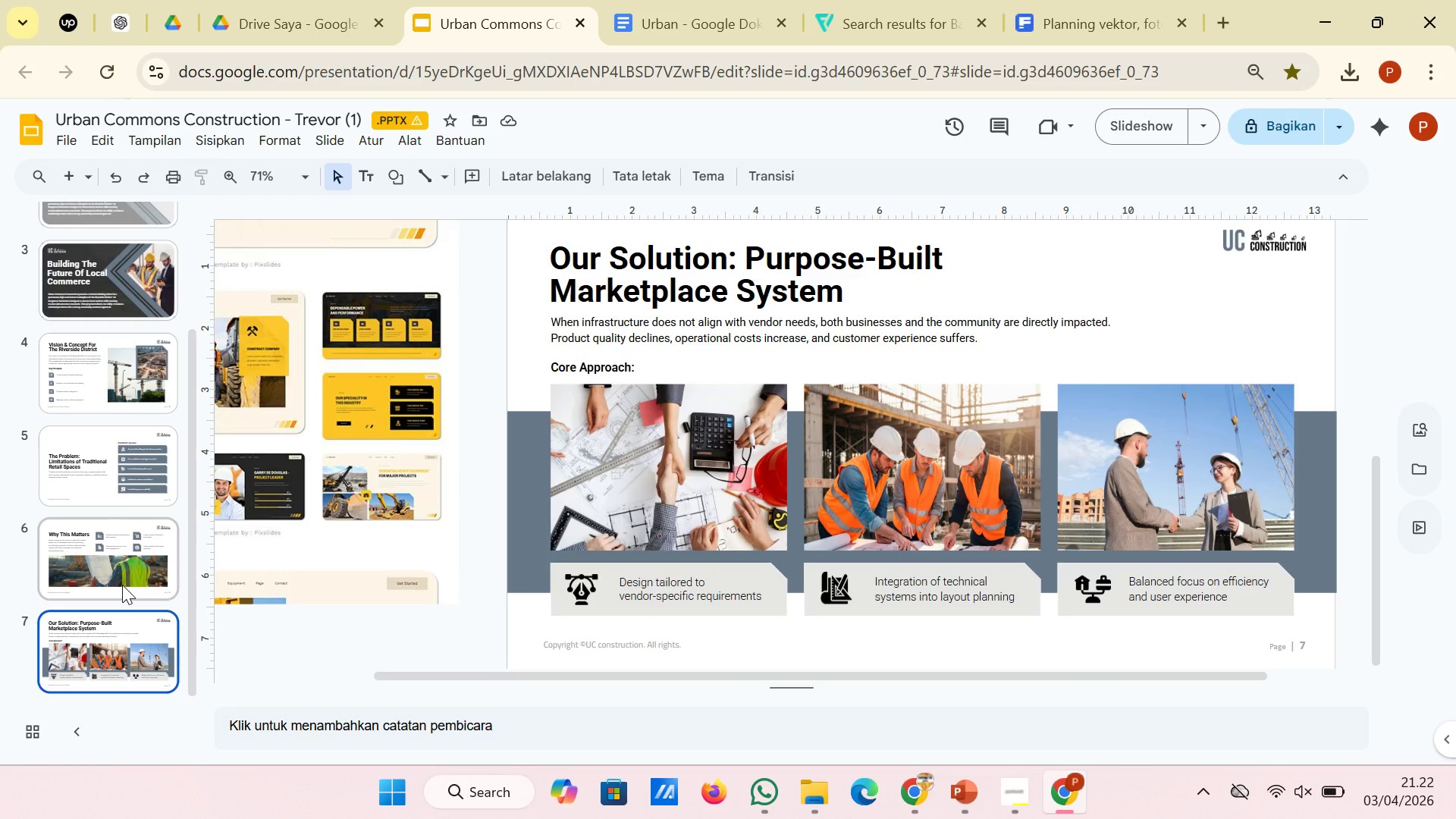 
left_click([1033, 691])